 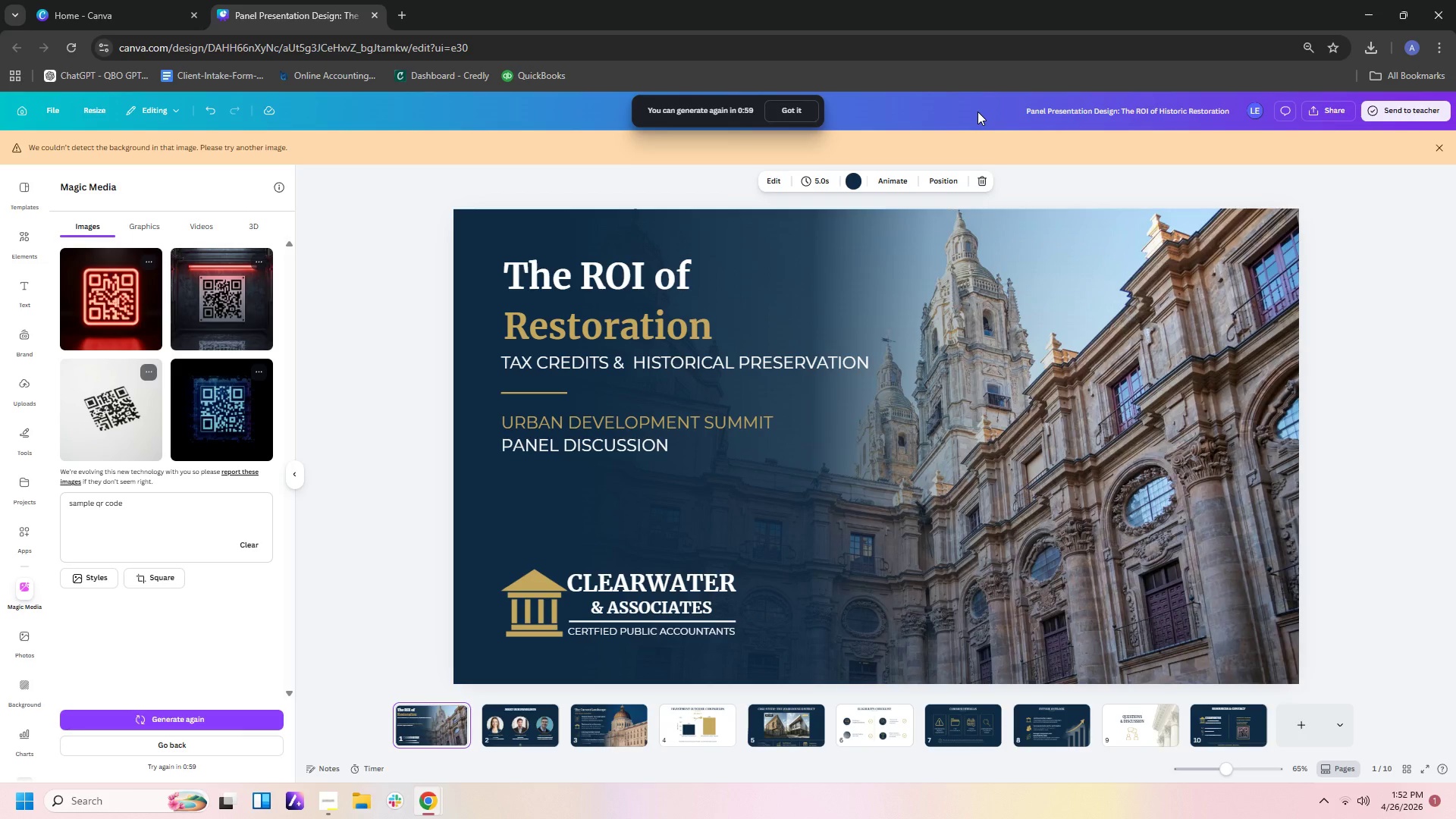 
left_click_drag(start_coordinate=[155, 504], to_coordinate=[45, 490])
 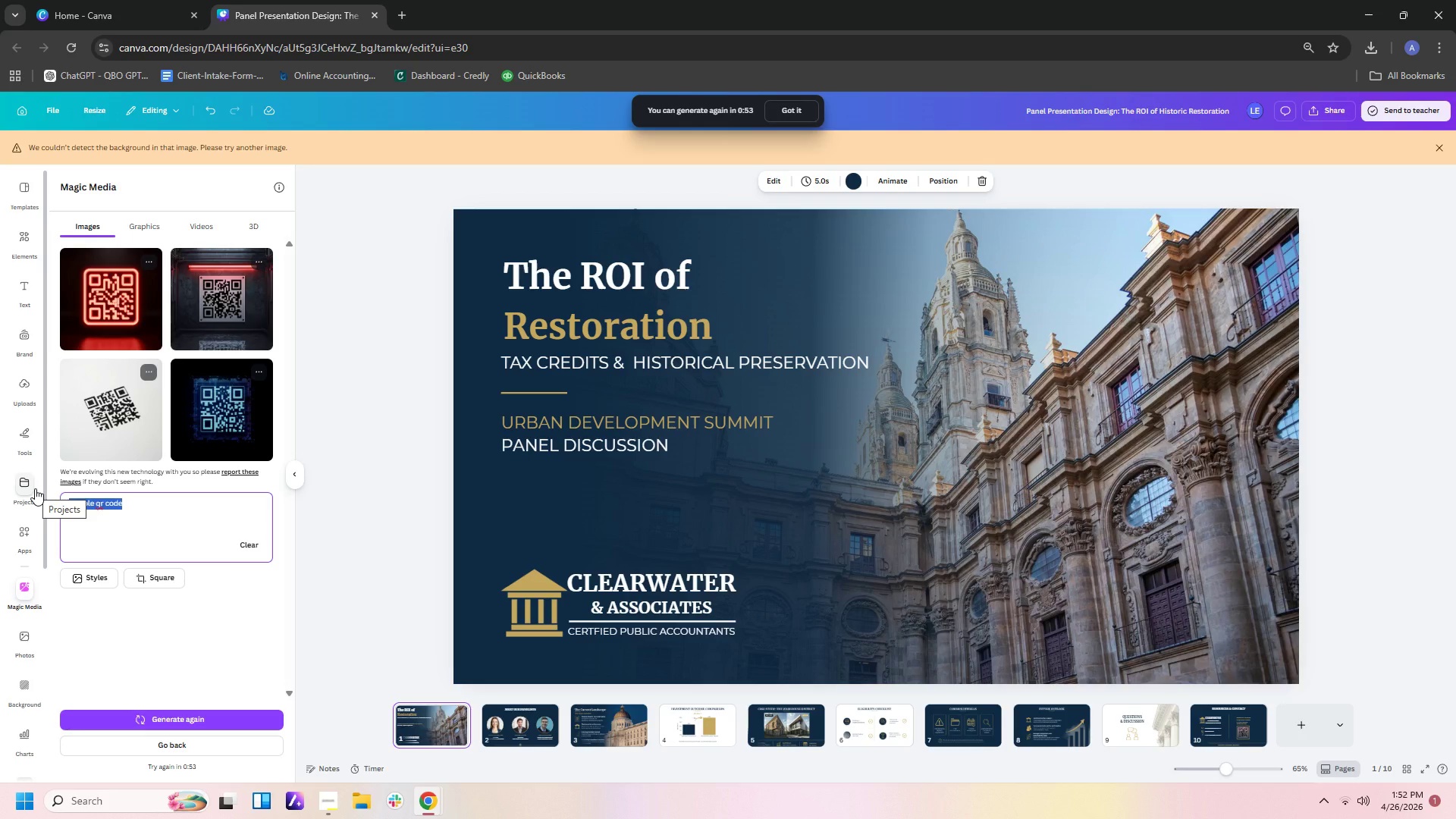 
type(QR code)
 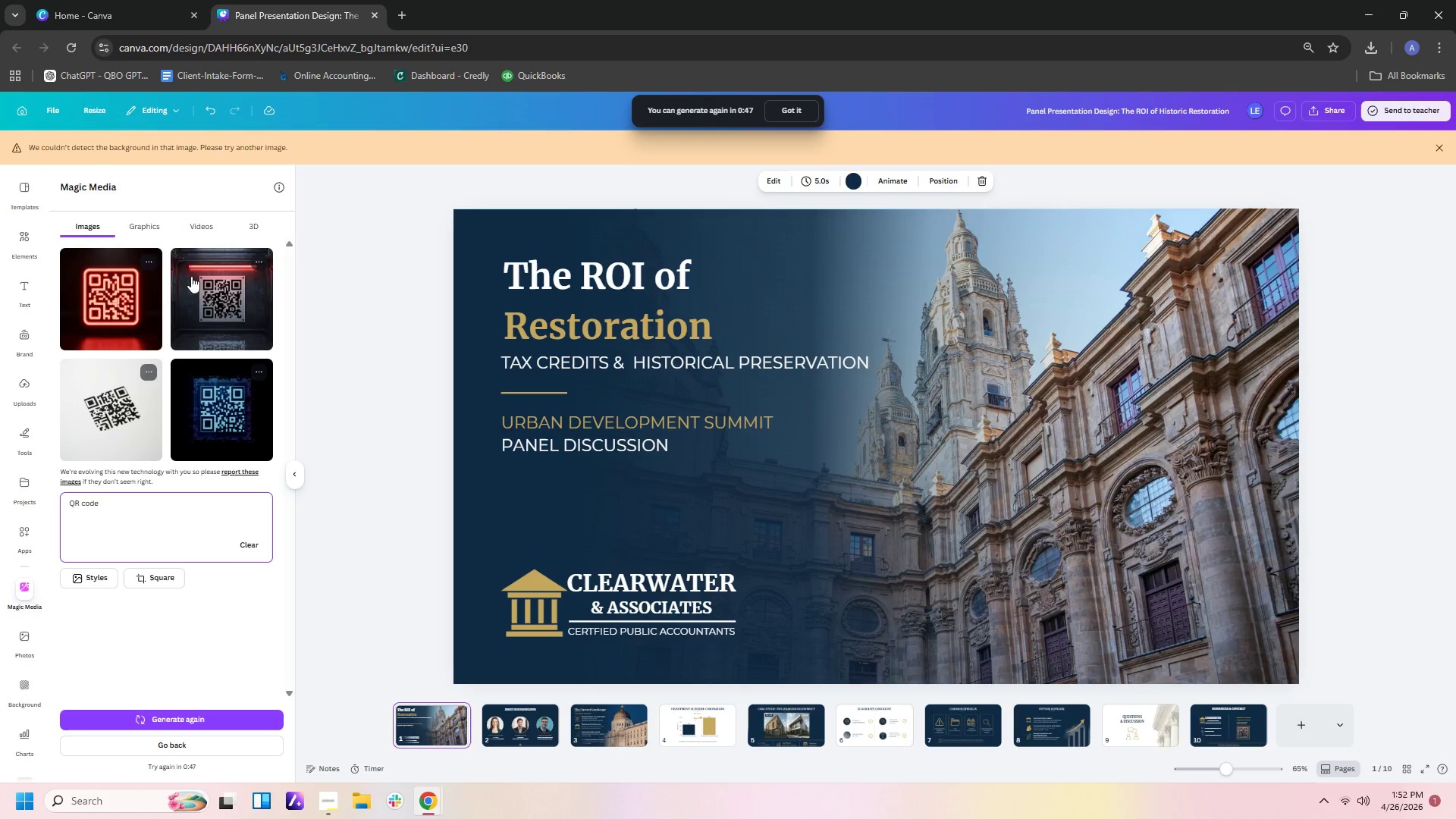 
left_click([152, 228])
 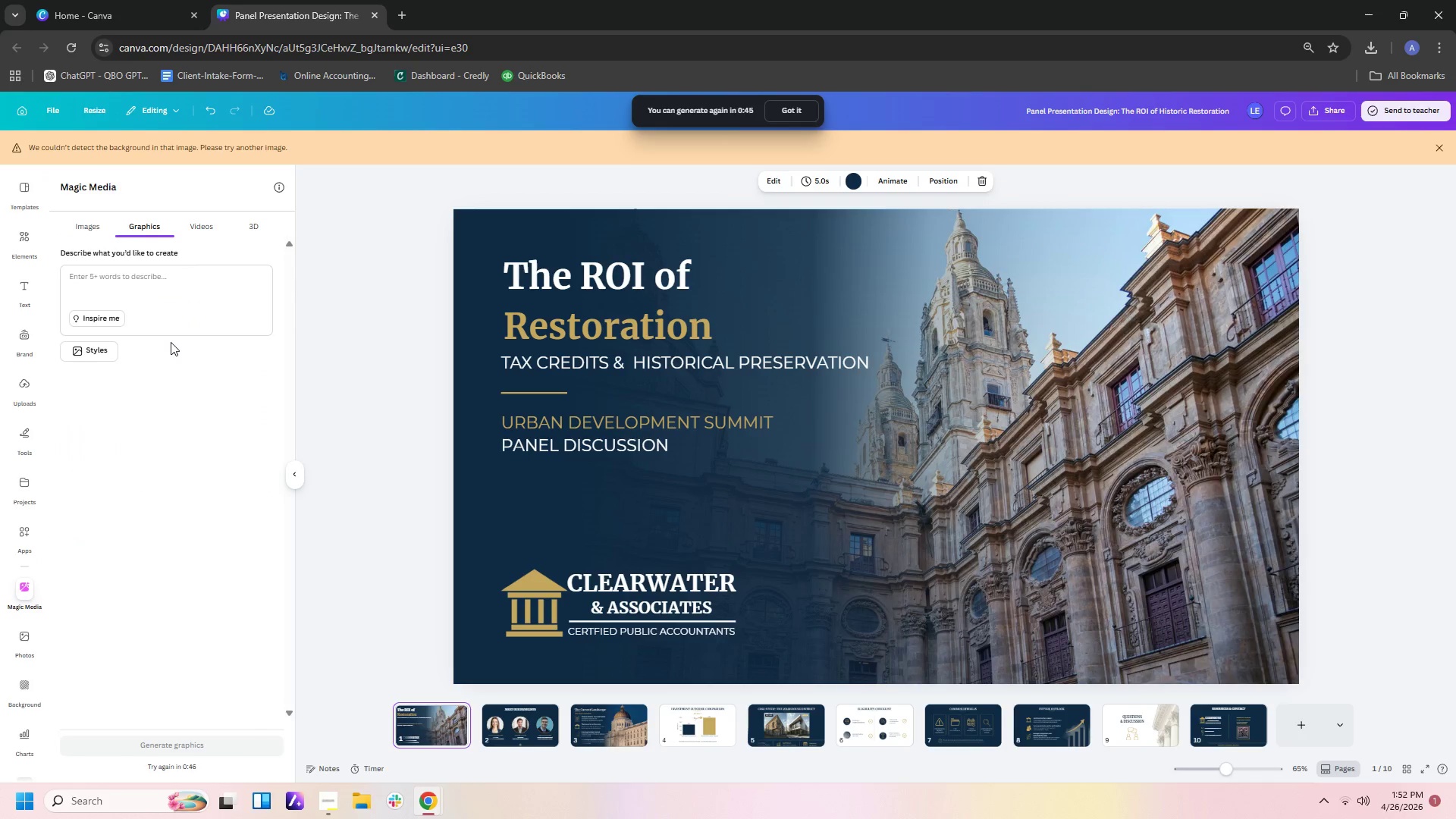 
left_click([166, 278])
 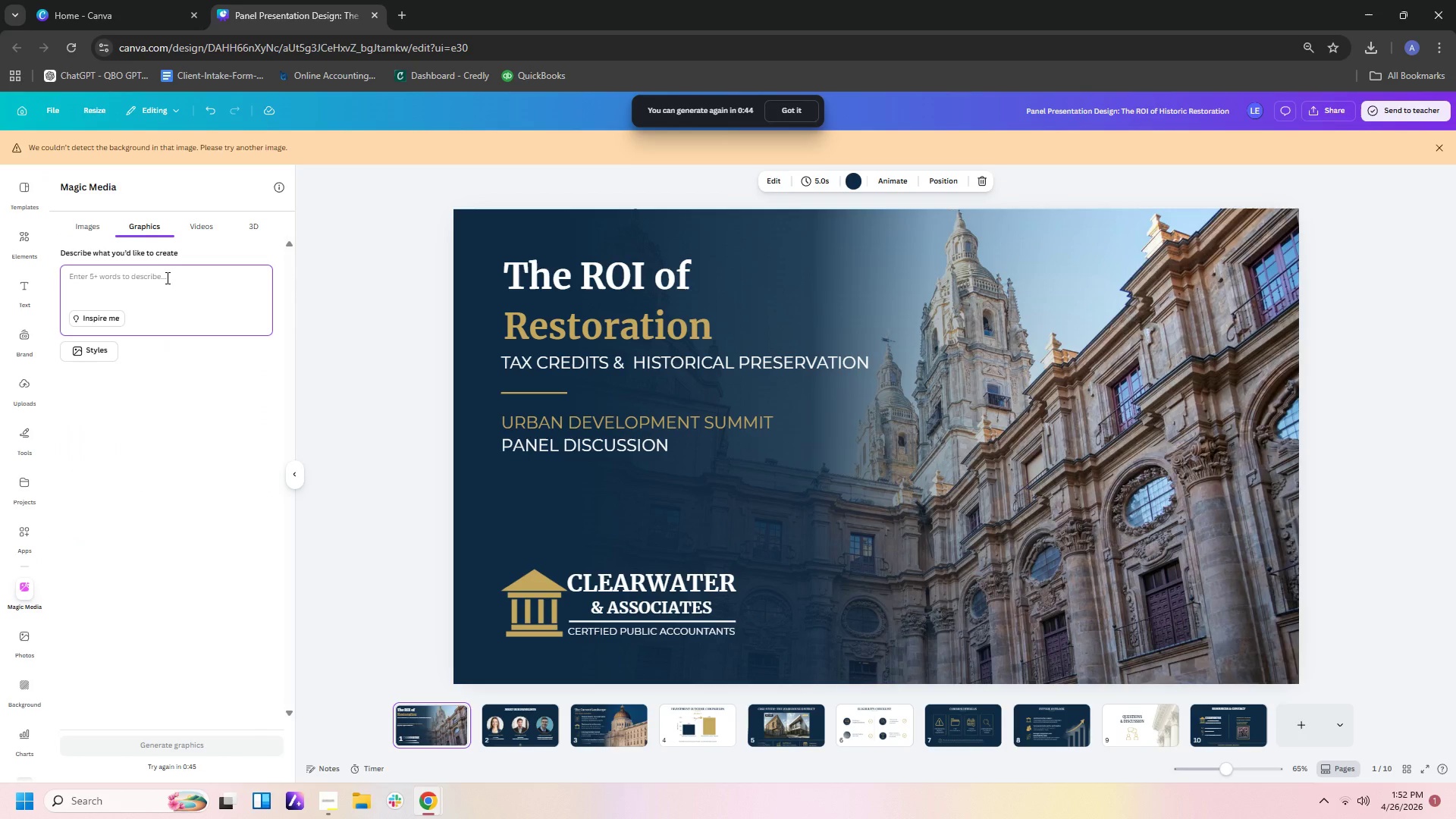 
type(QR code)
 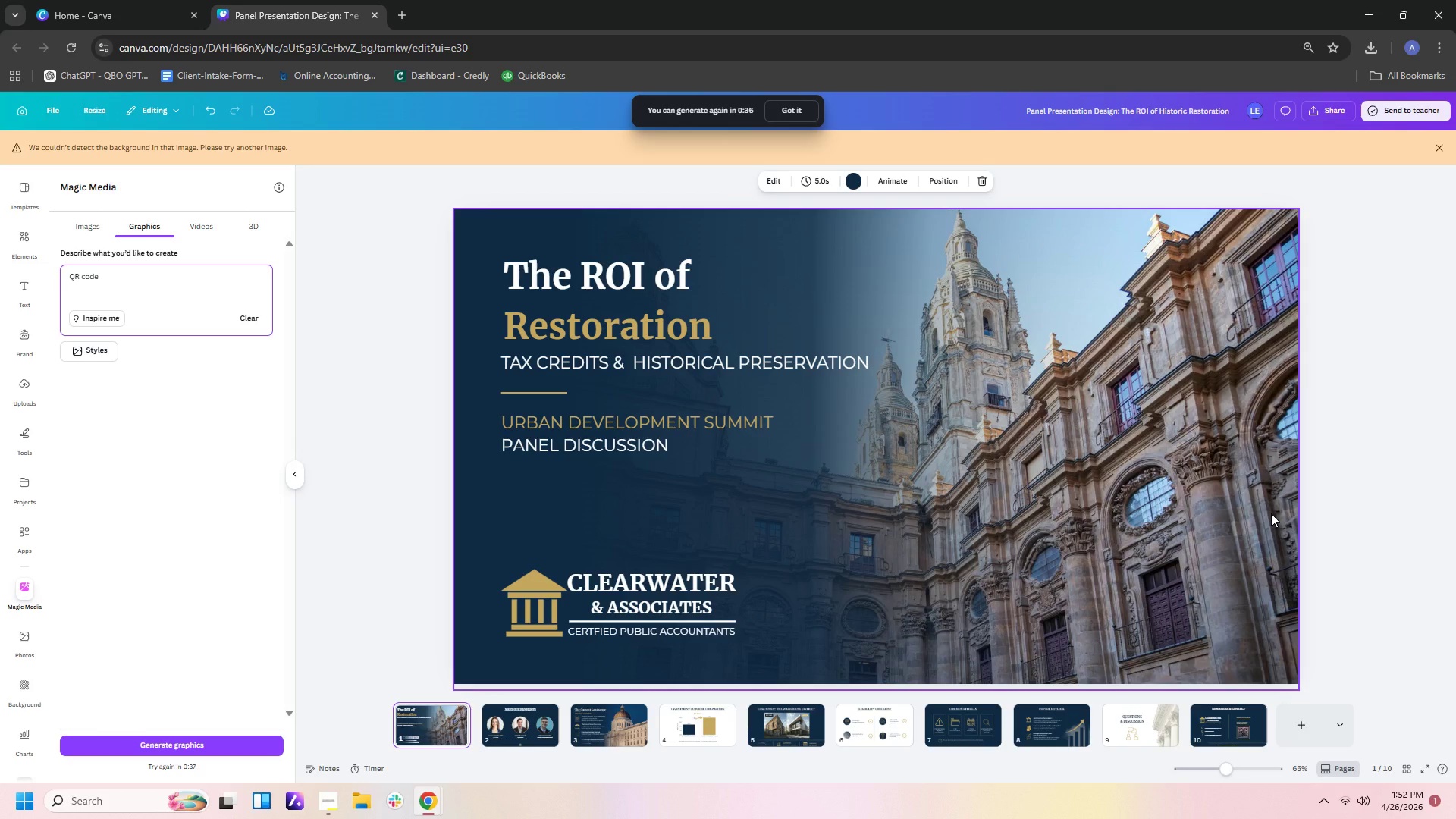 
wait(9.94)
 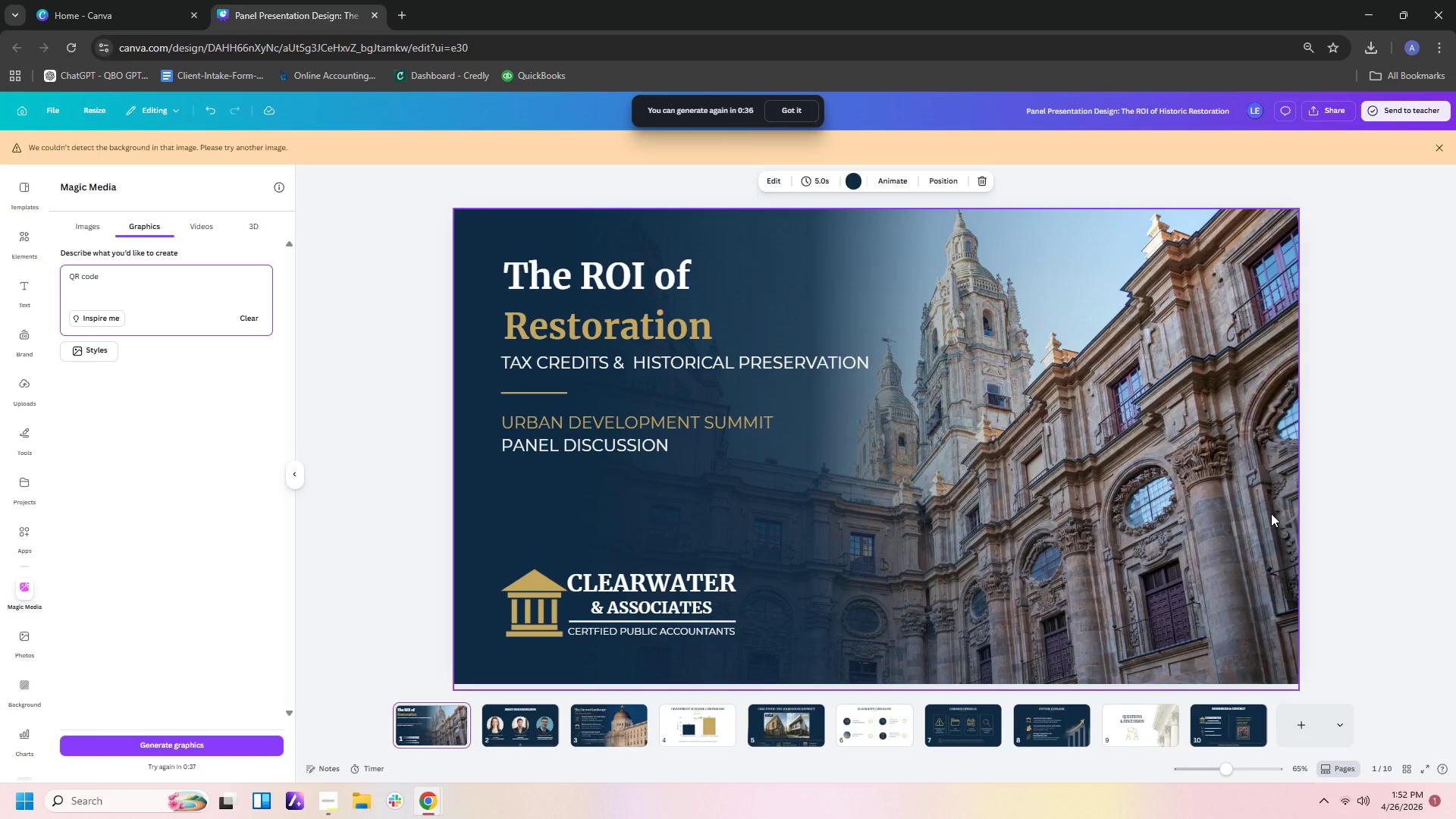 
left_click([536, 730])
 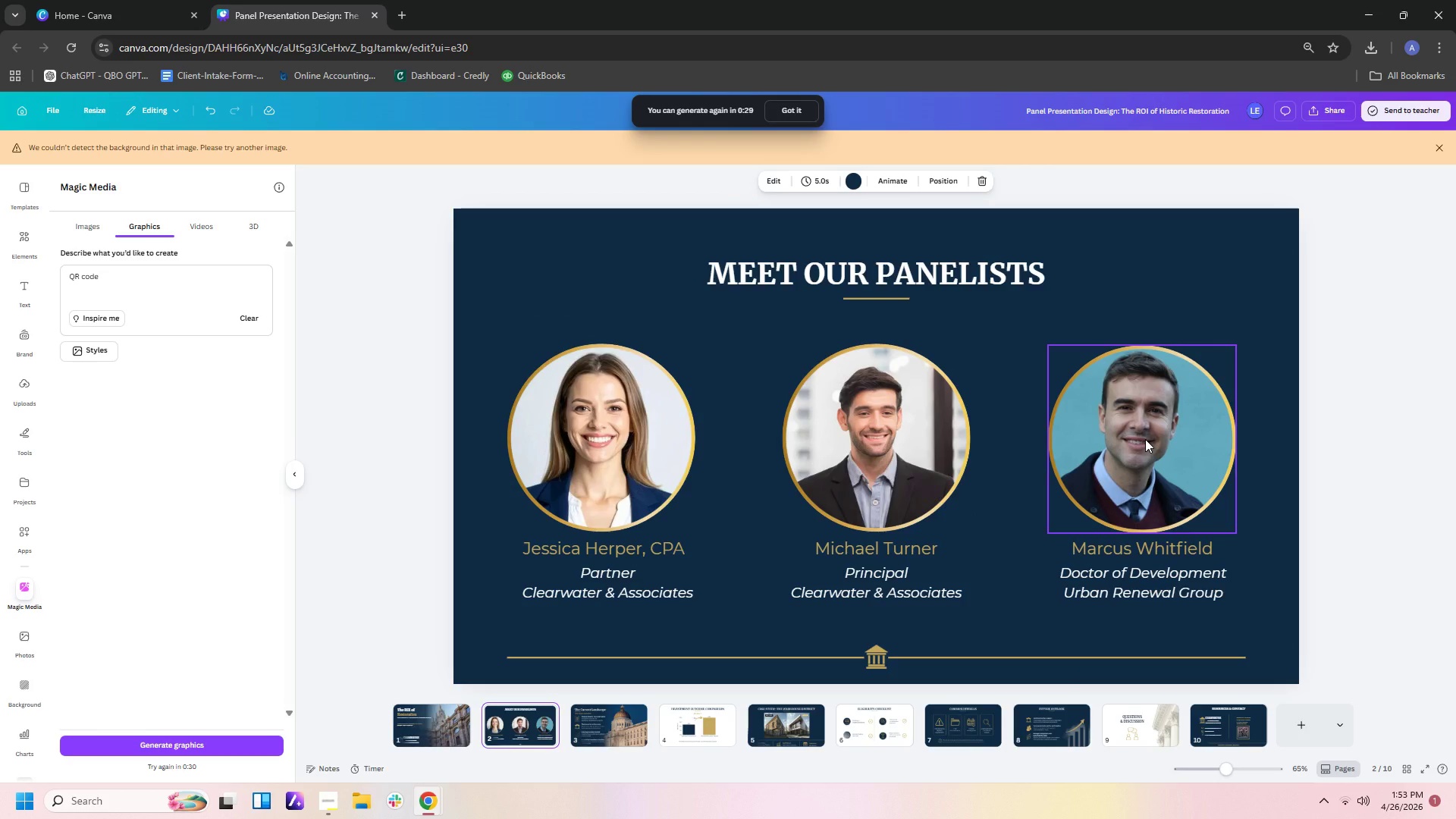 
left_click([1145, 439])
 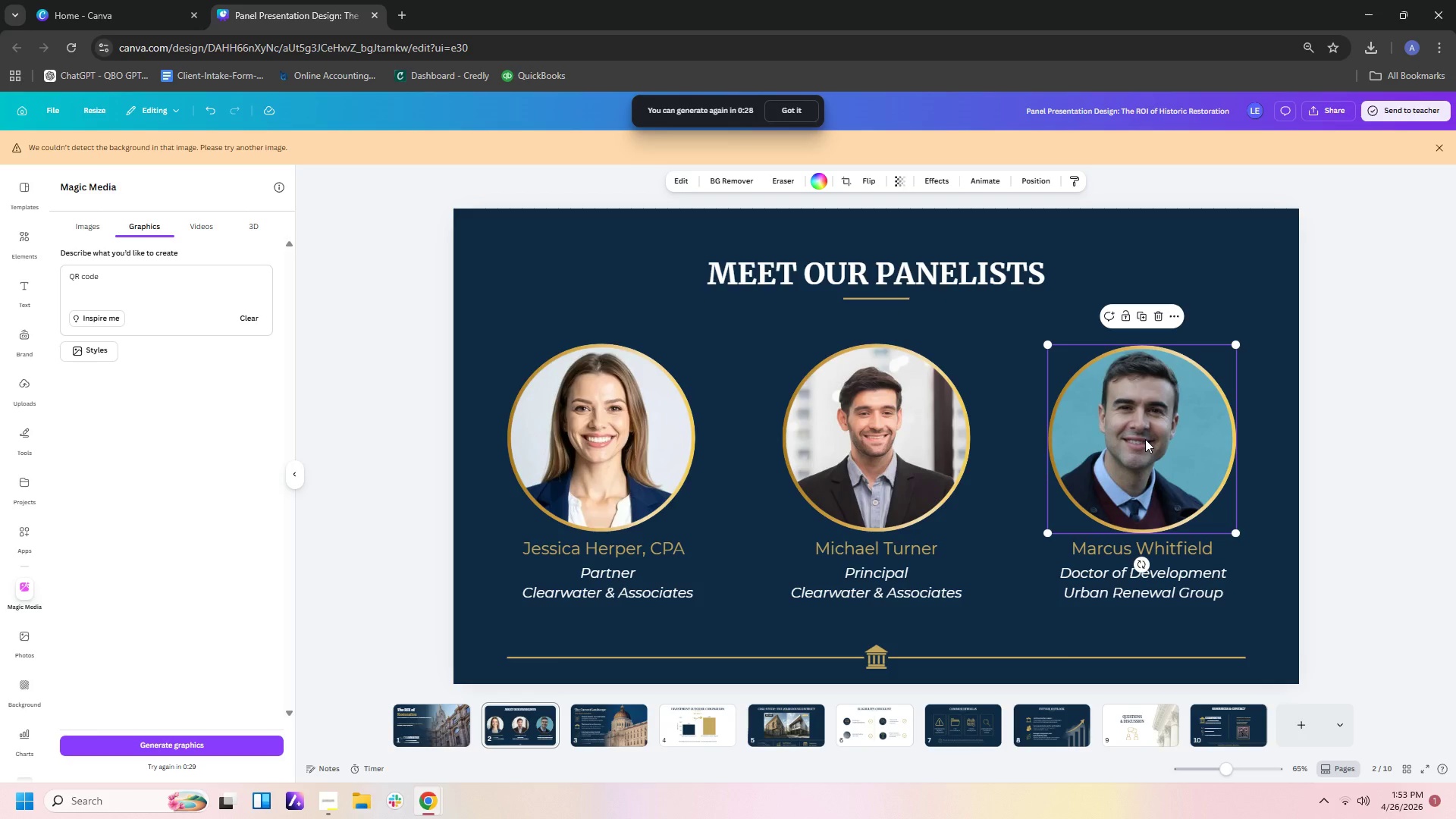 
right_click([1145, 439])
 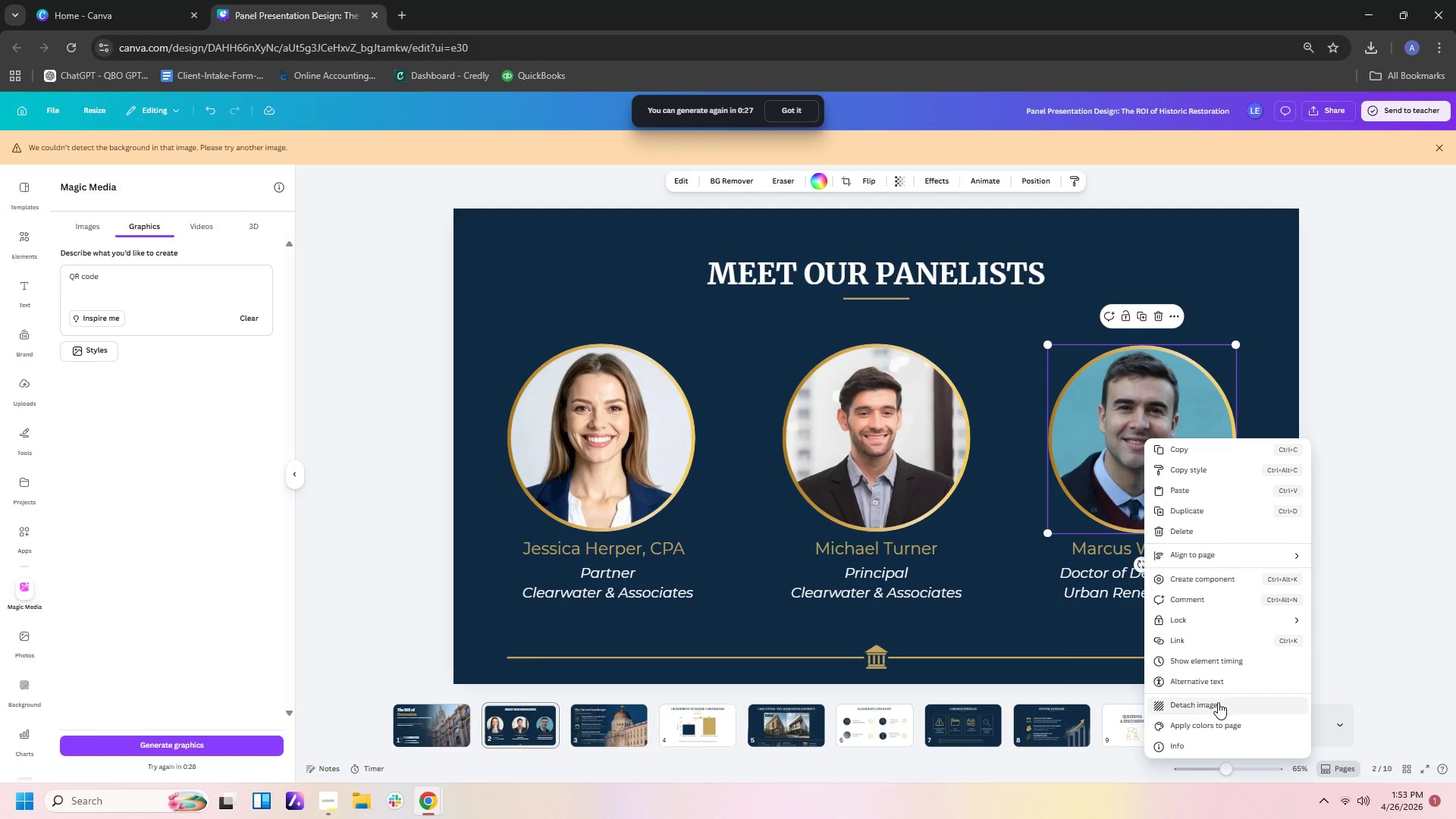 
left_click([1217, 703])
 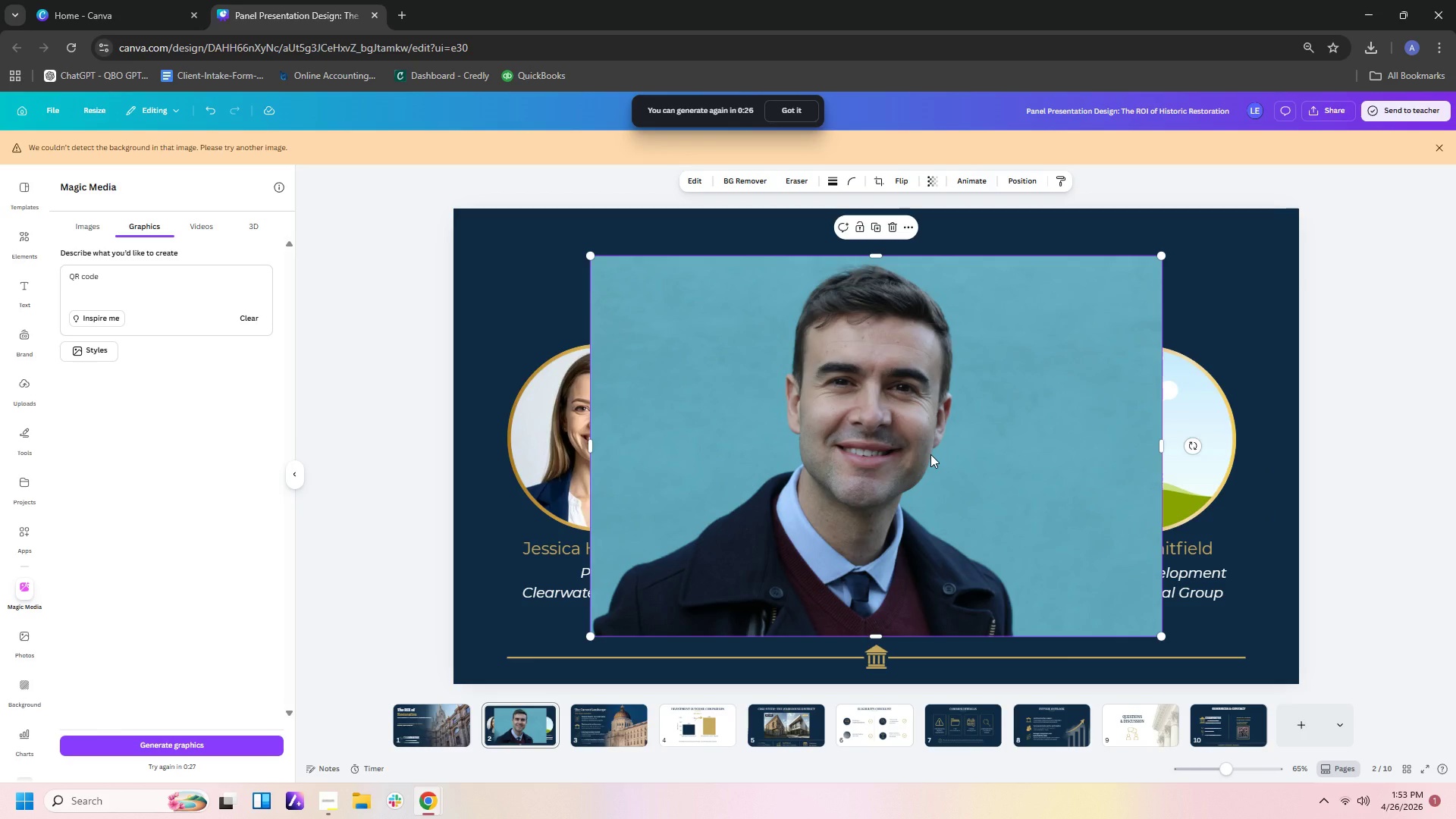 
left_click_drag(start_coordinate=[930, 454], to_coordinate=[695, 523])
 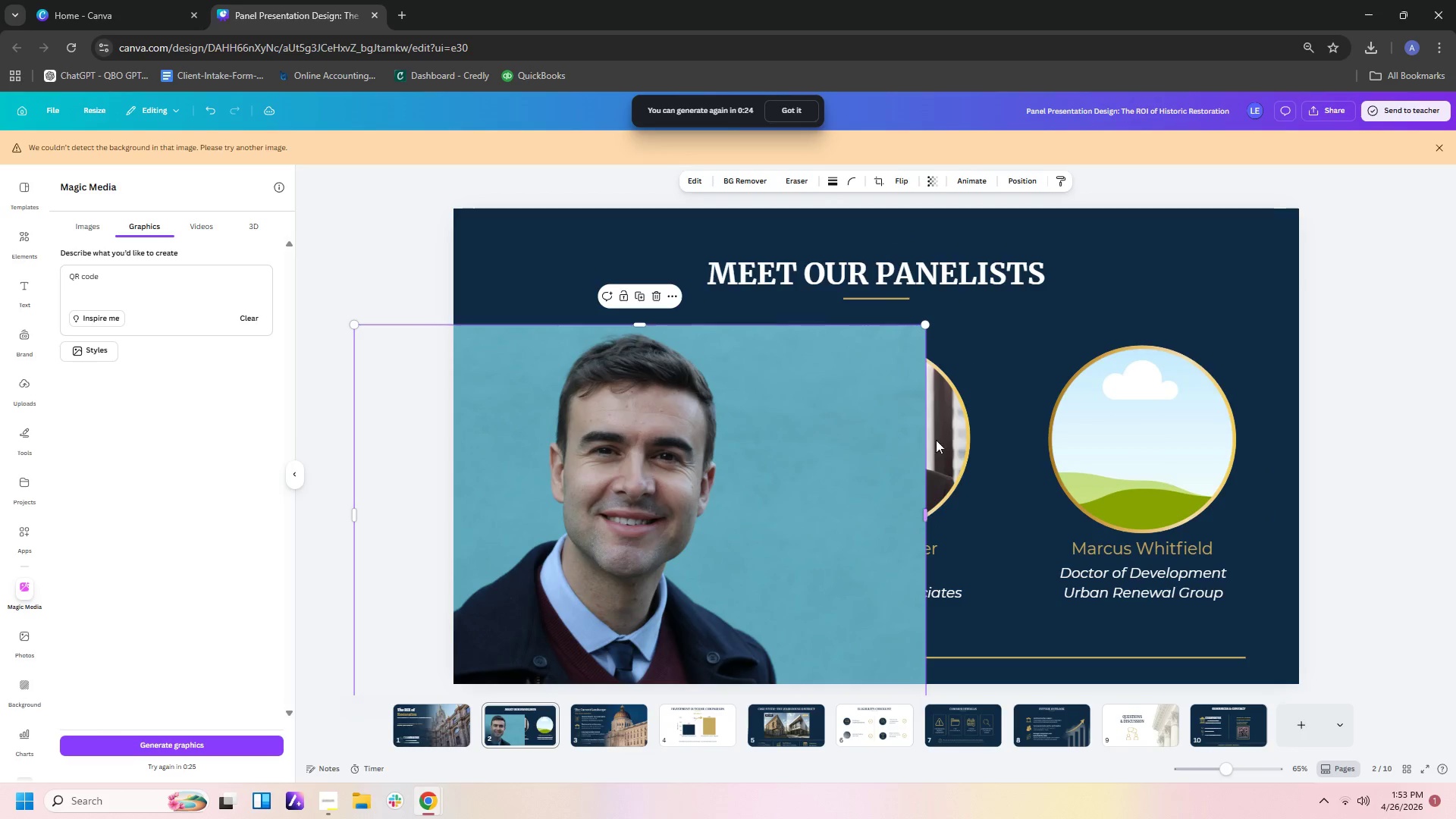 
left_click([943, 440])
 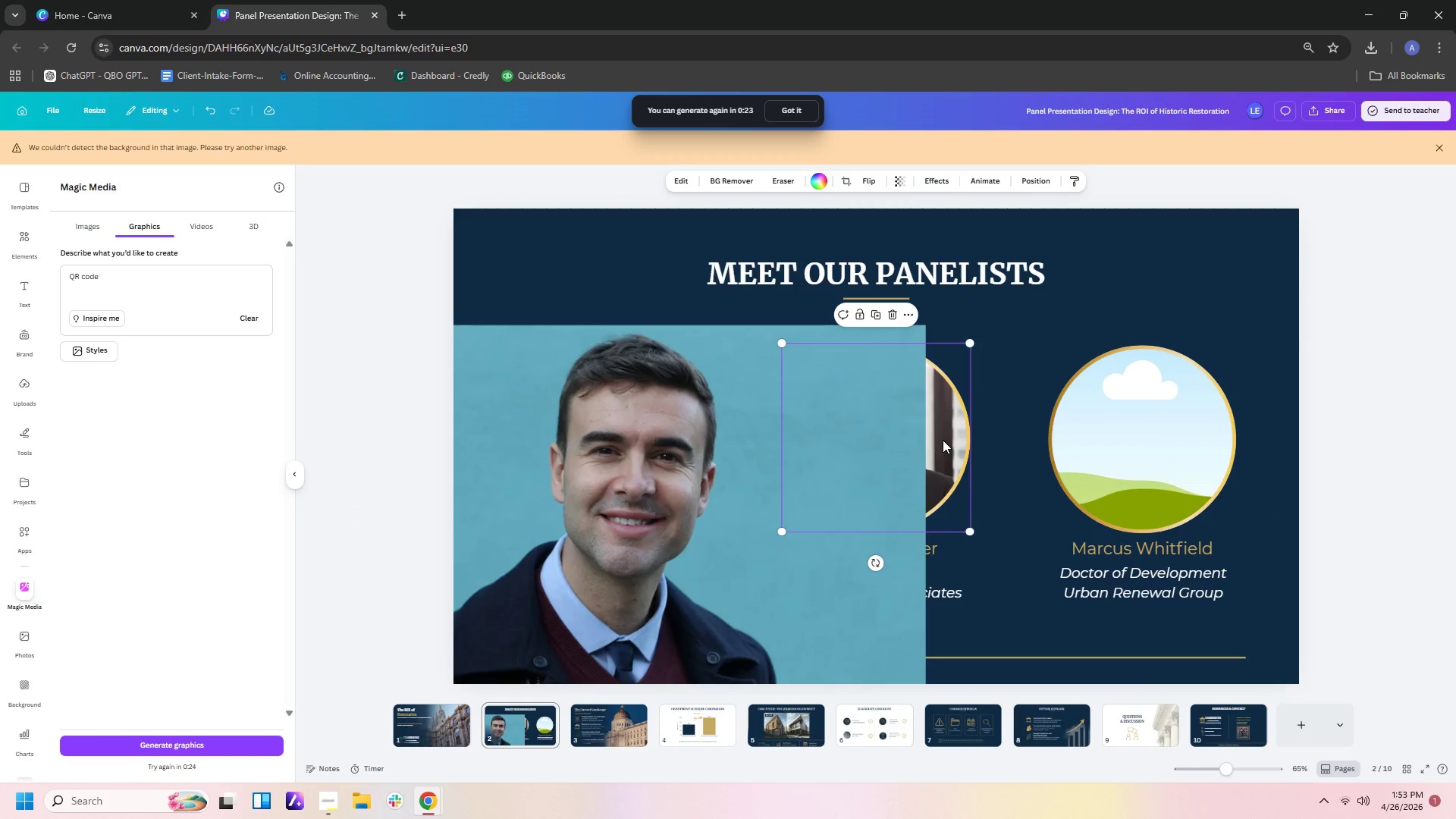 
right_click([943, 440])
 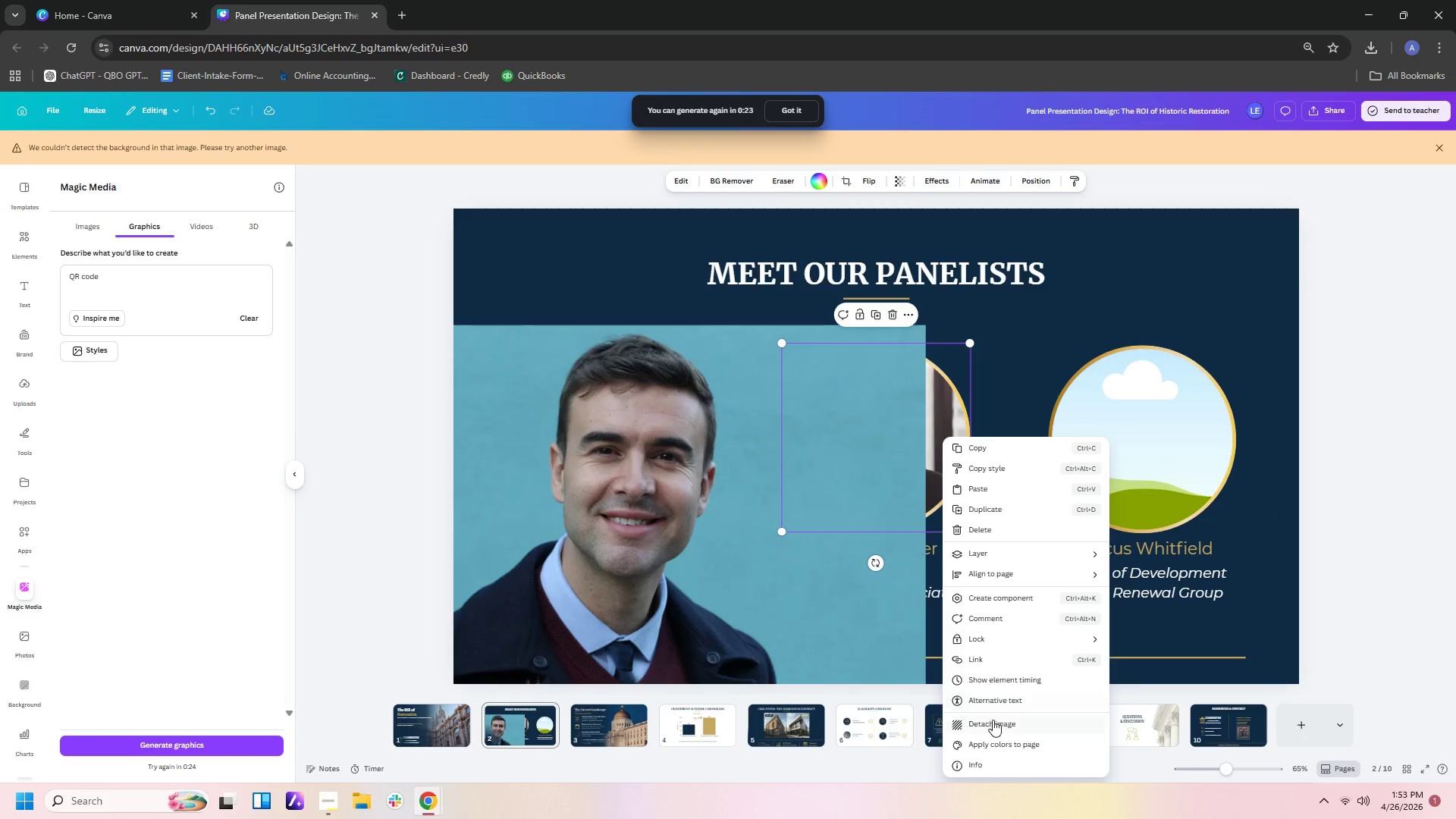 
left_click([993, 722])
 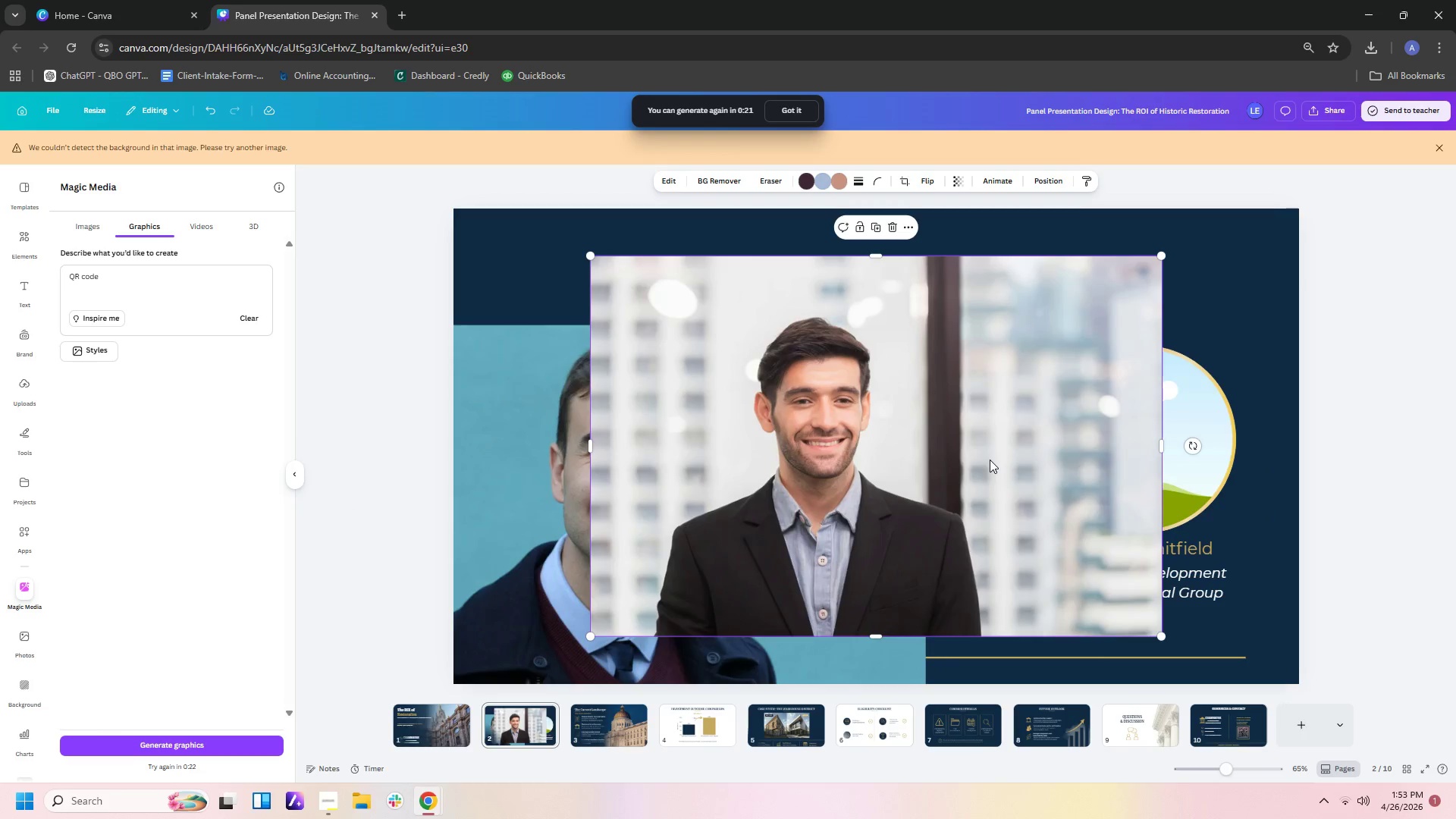 
key(Delete)
 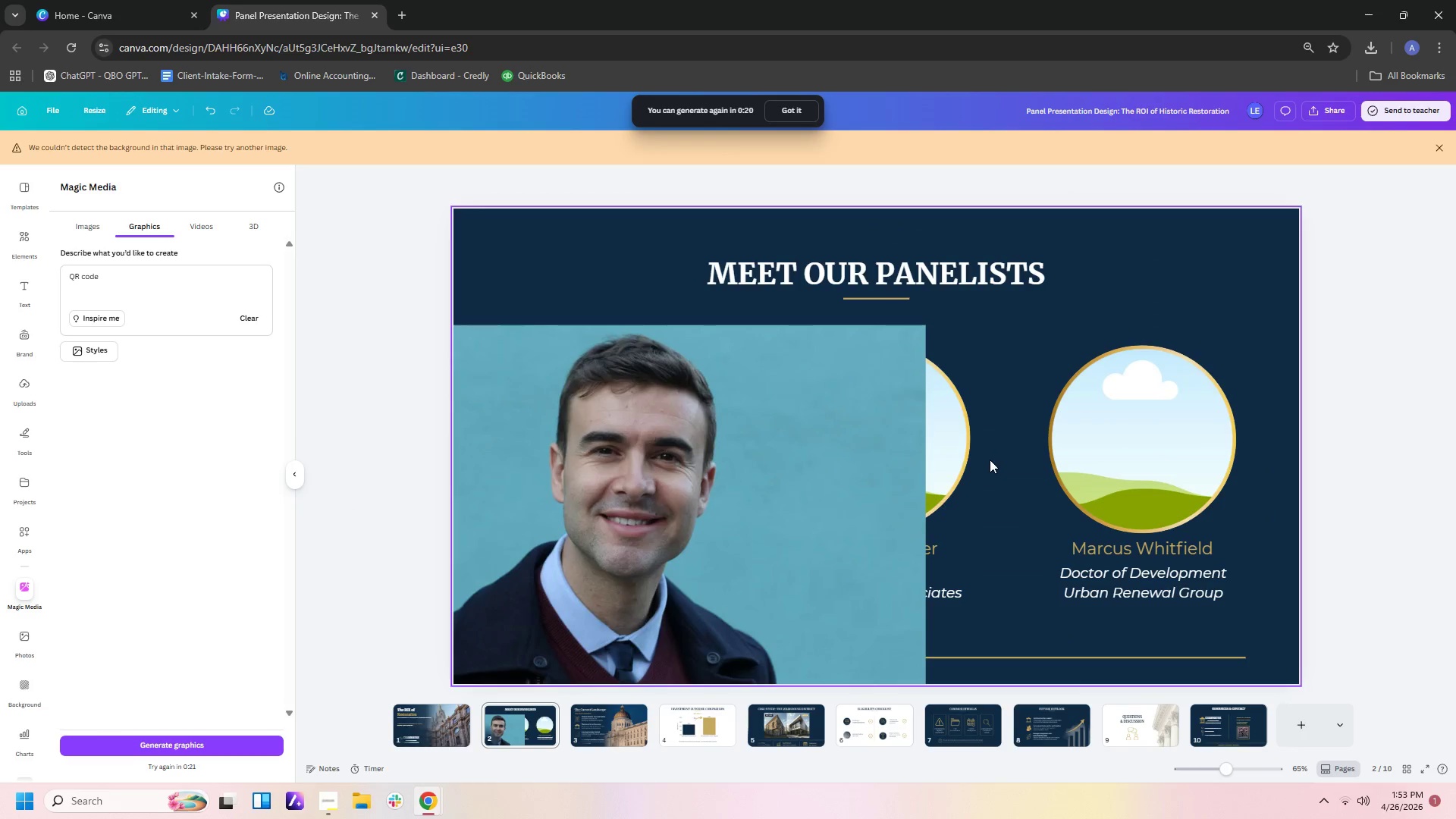 
scroll: coordinate [990, 460], scroll_direction: up, amount: 1.0
 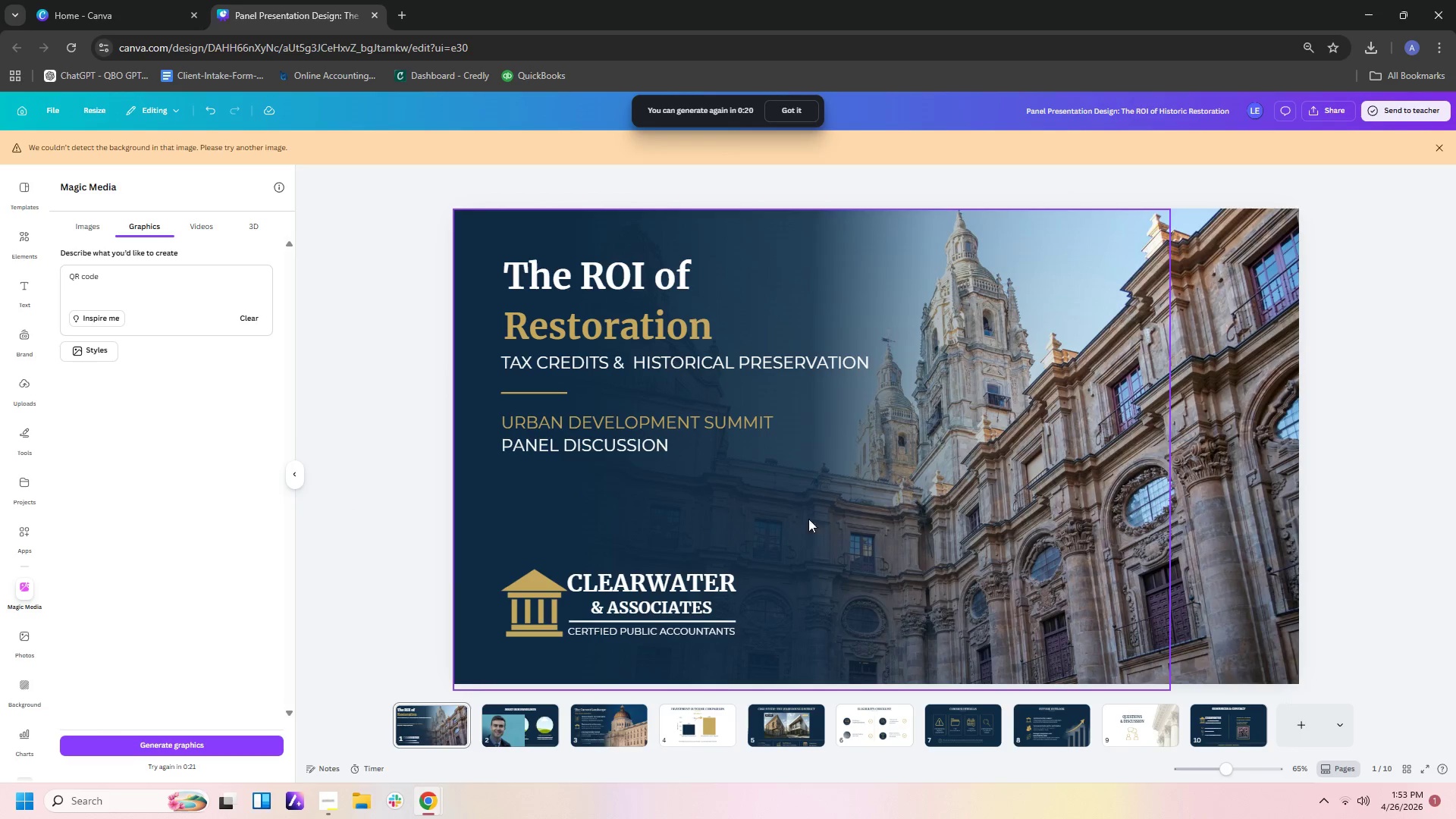 
scroll: coordinate [870, 519], scroll_direction: down, amount: 2.0
 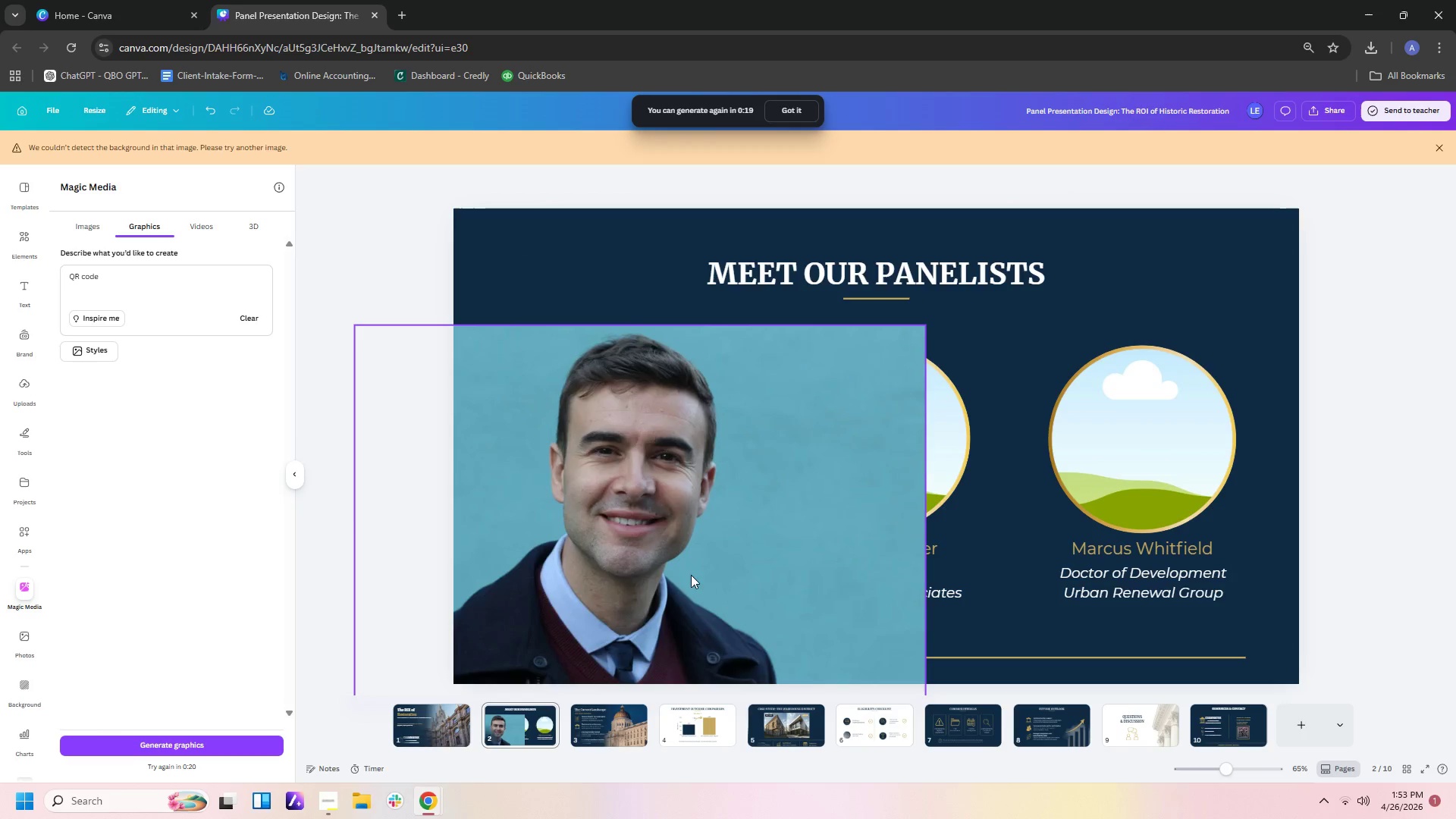 
left_click_drag(start_coordinate=[680, 562], to_coordinate=[876, 506])
 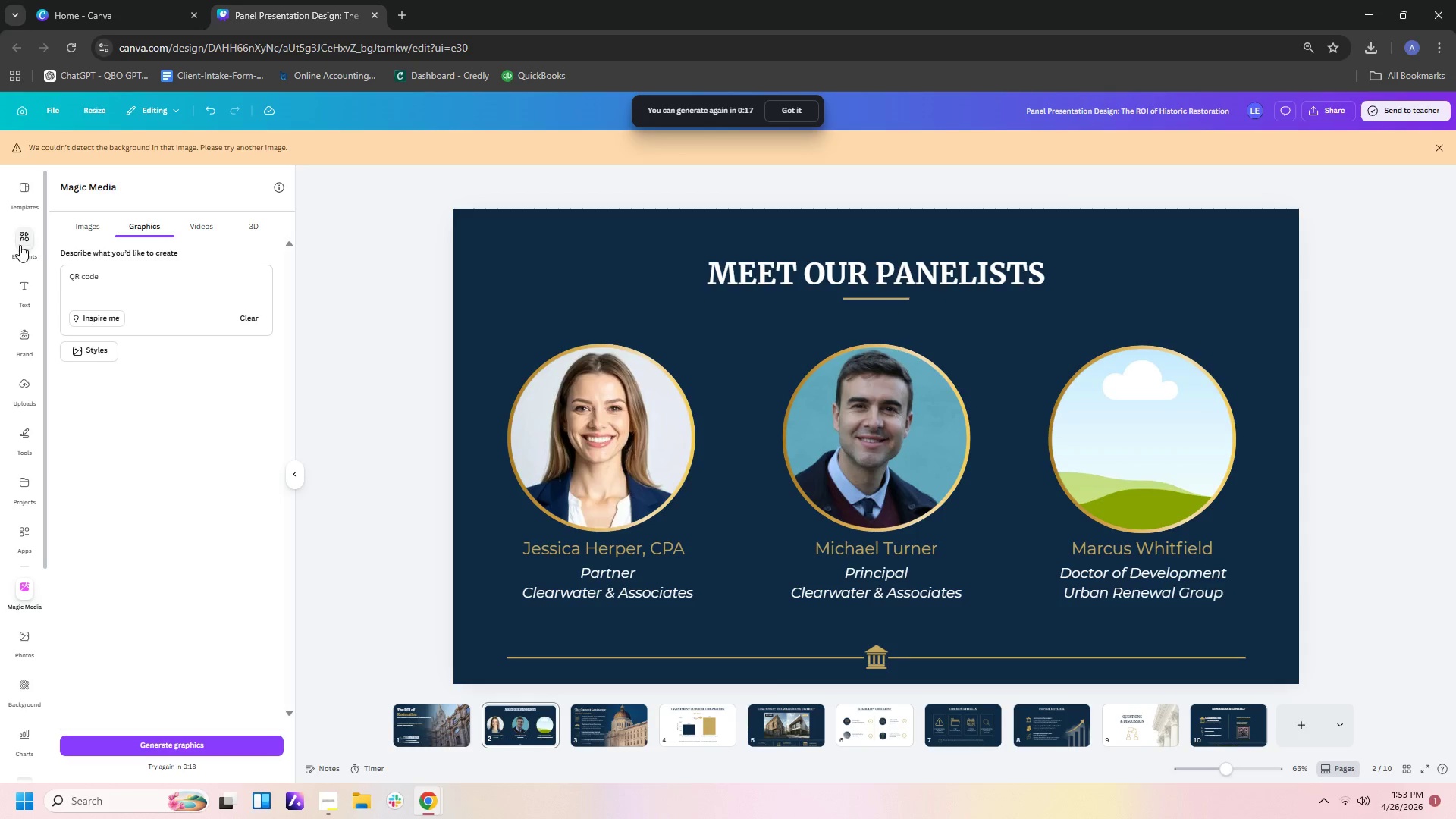 
left_click([20, 243])
 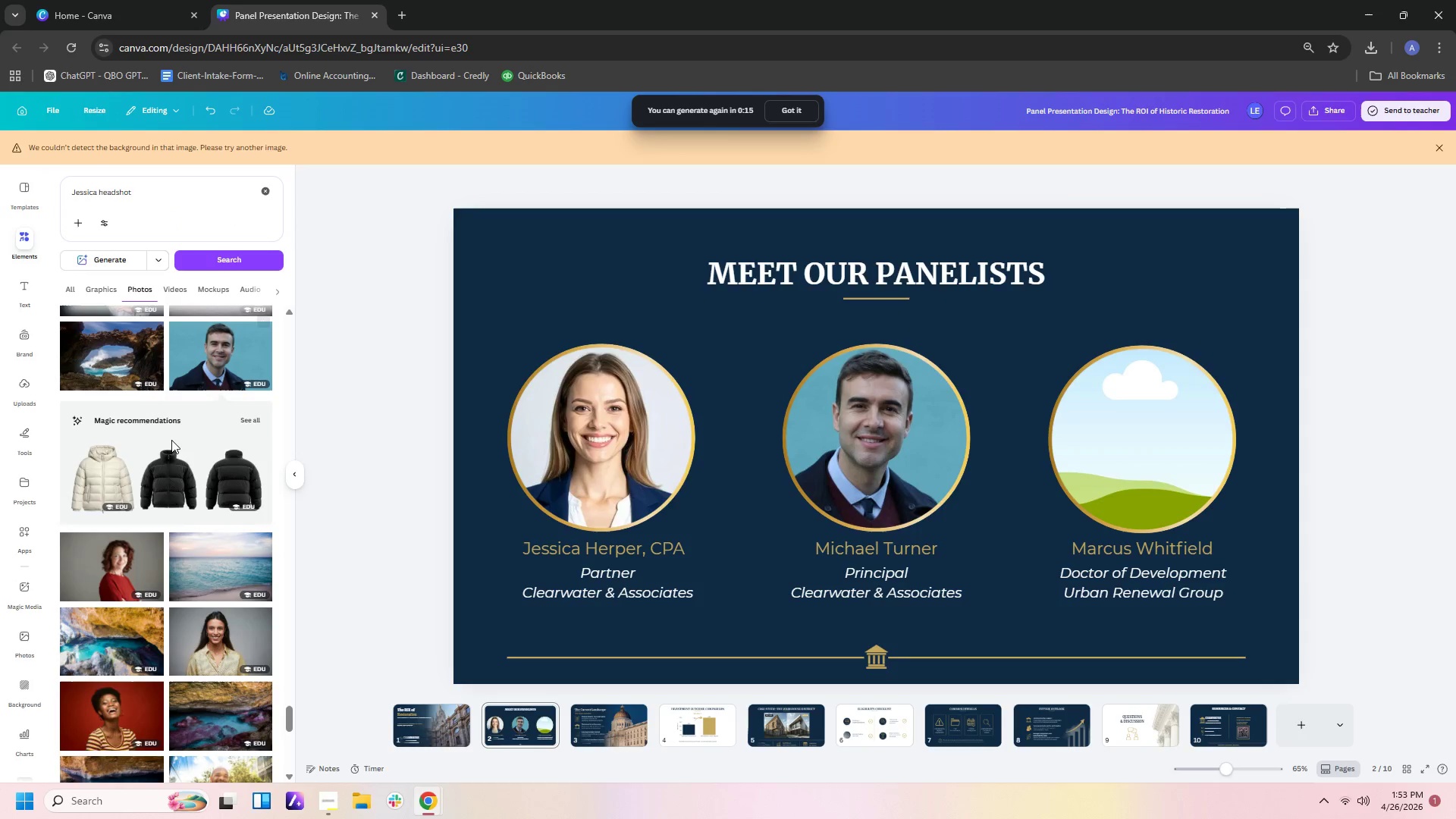 
scroll: coordinate [172, 423], scroll_direction: up, amount: 17.0
 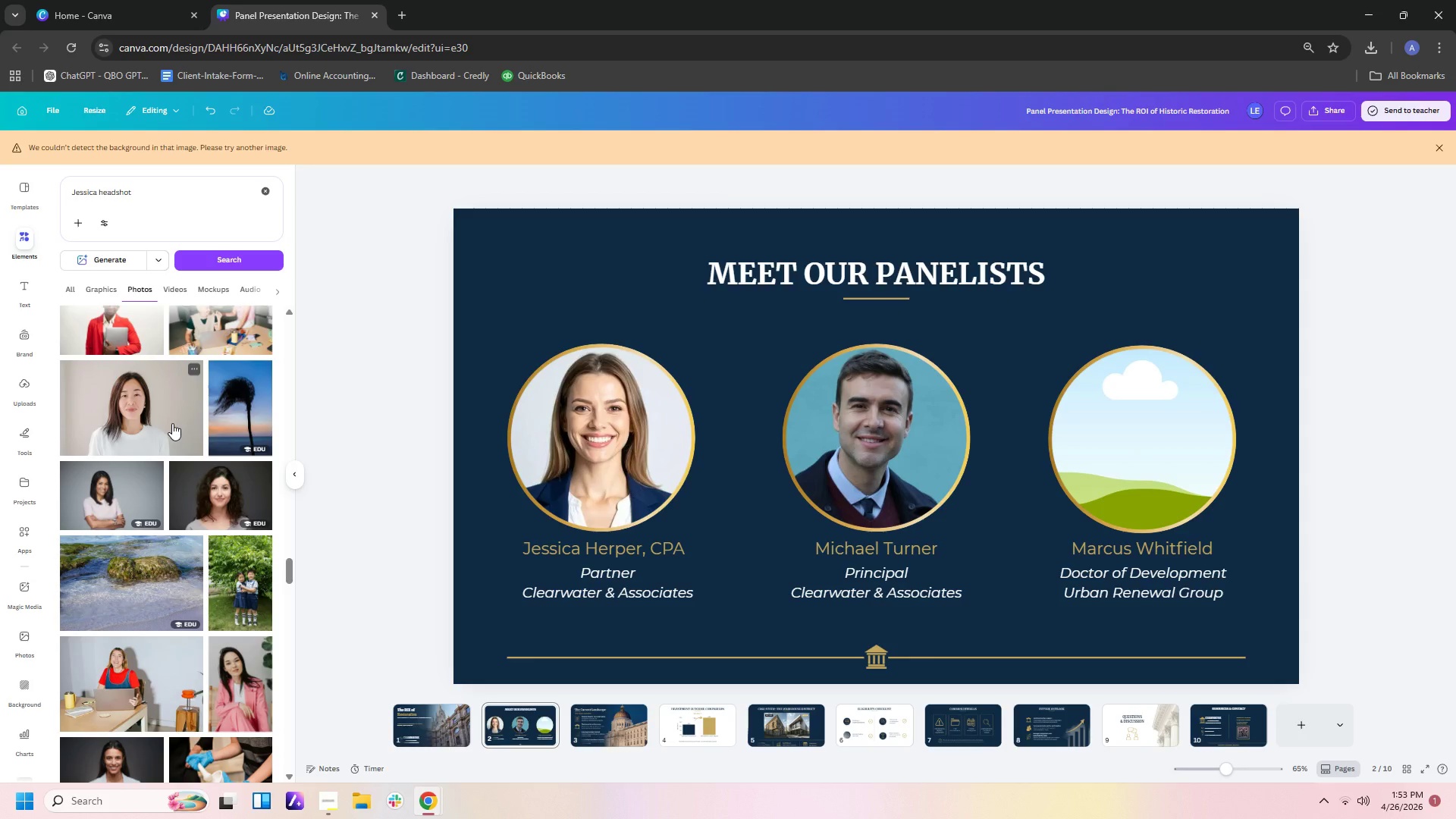 
scroll: coordinate [172, 423], scroll_direction: up, amount: 7.0
 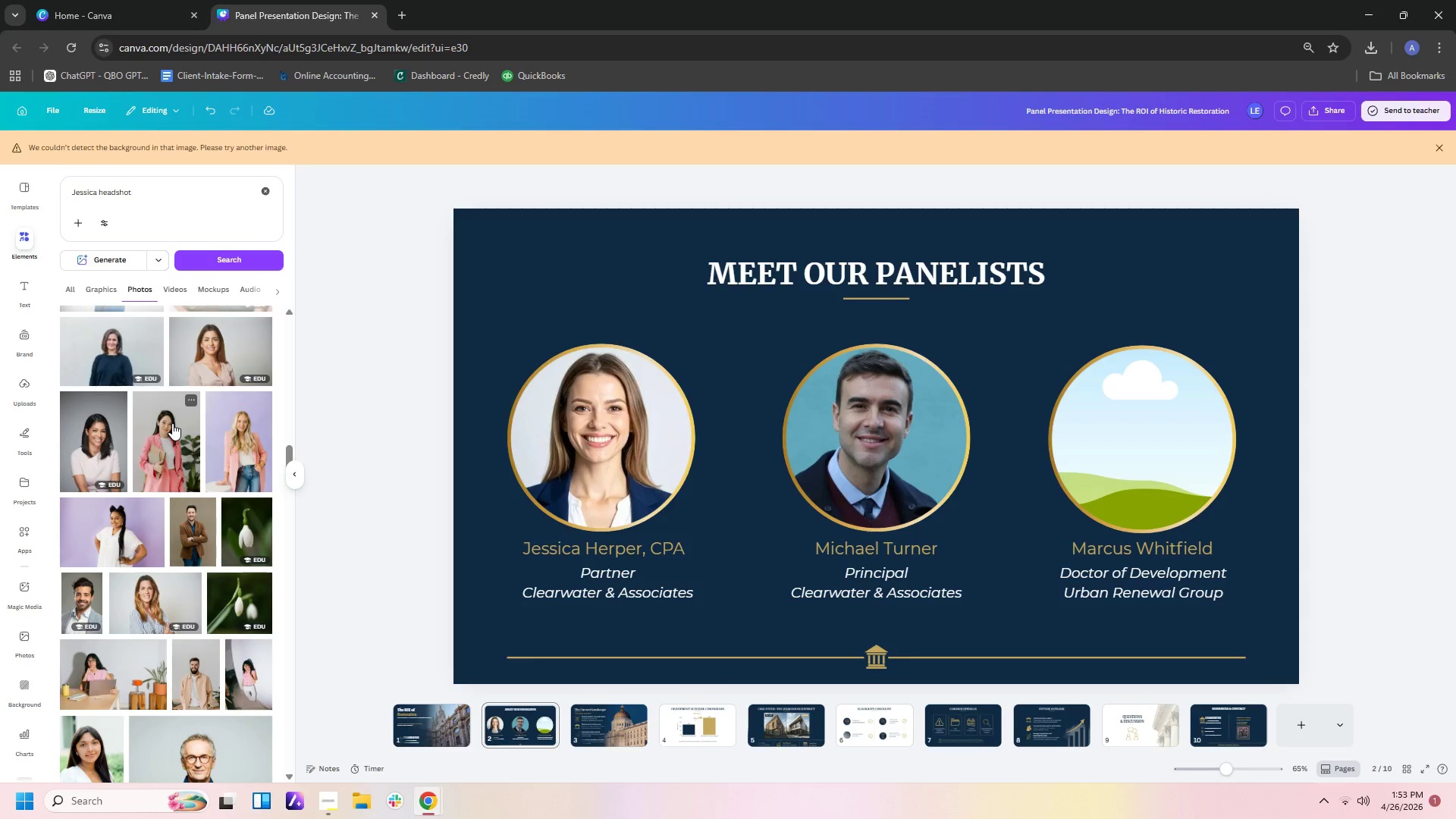 
scroll: coordinate [172, 423], scroll_direction: up, amount: 4.0
 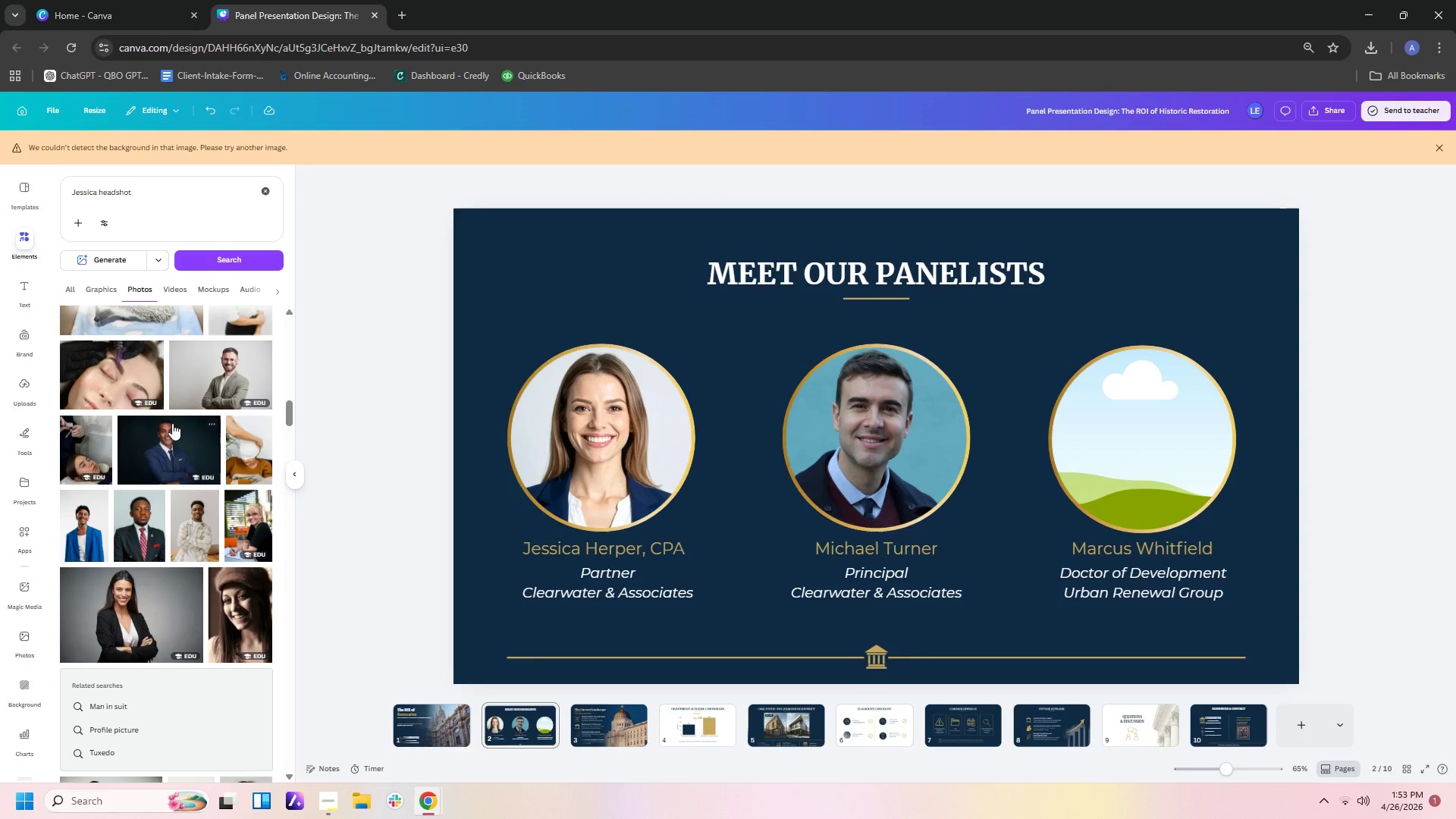 
left_click([176, 450])
 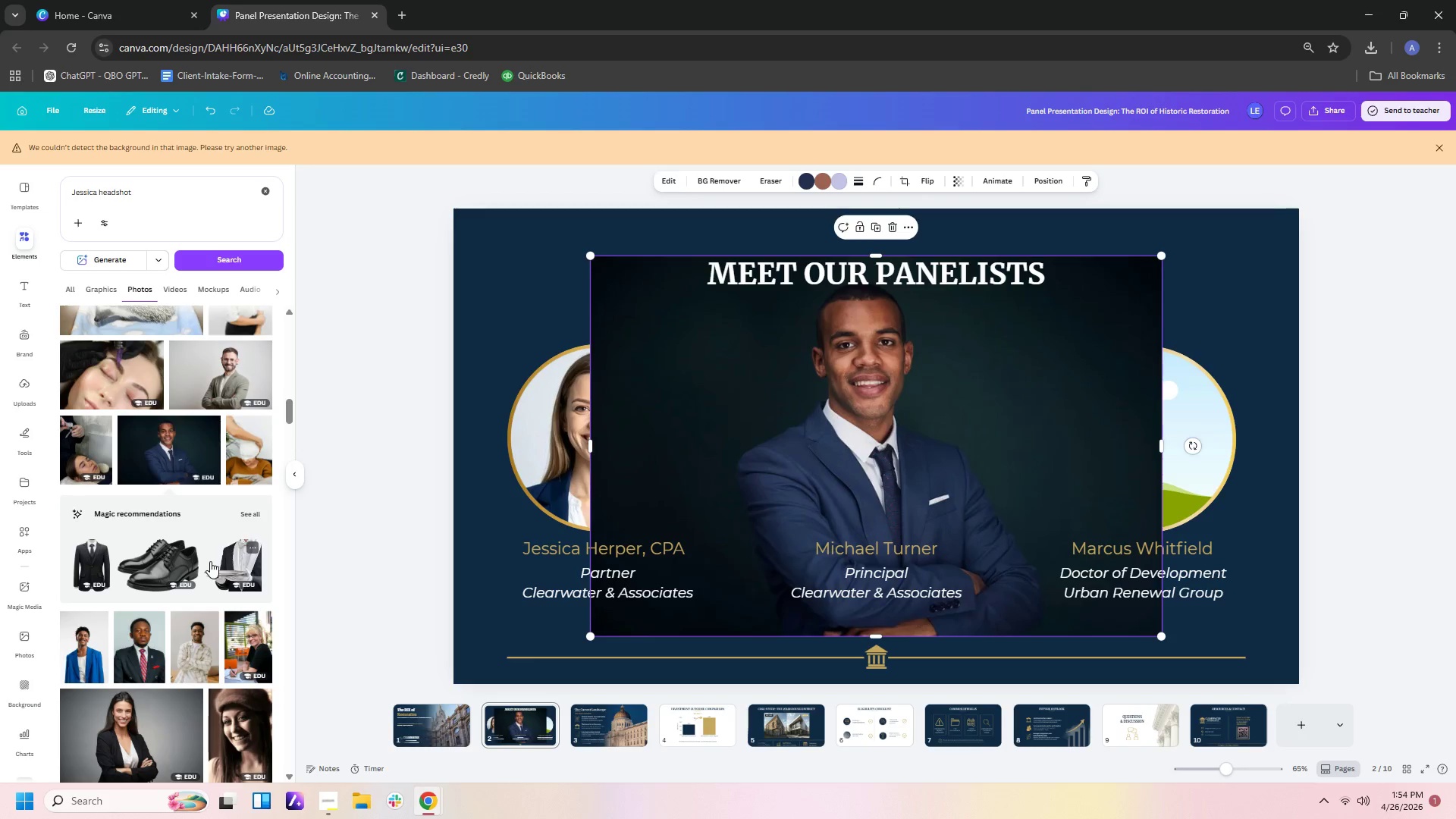 
left_click_drag(start_coordinate=[837, 466], to_coordinate=[831, 523])
 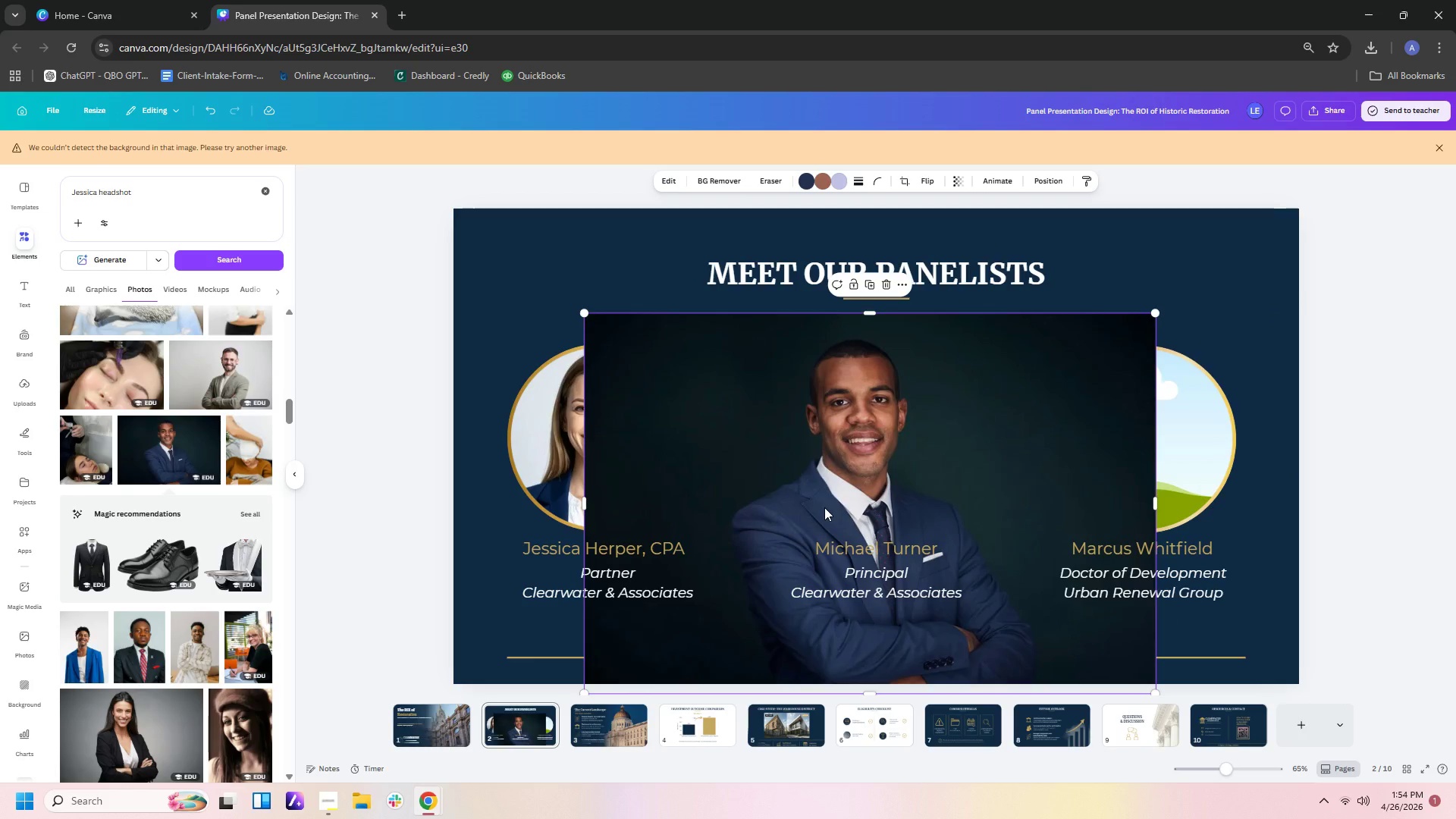 
key(Delete)
 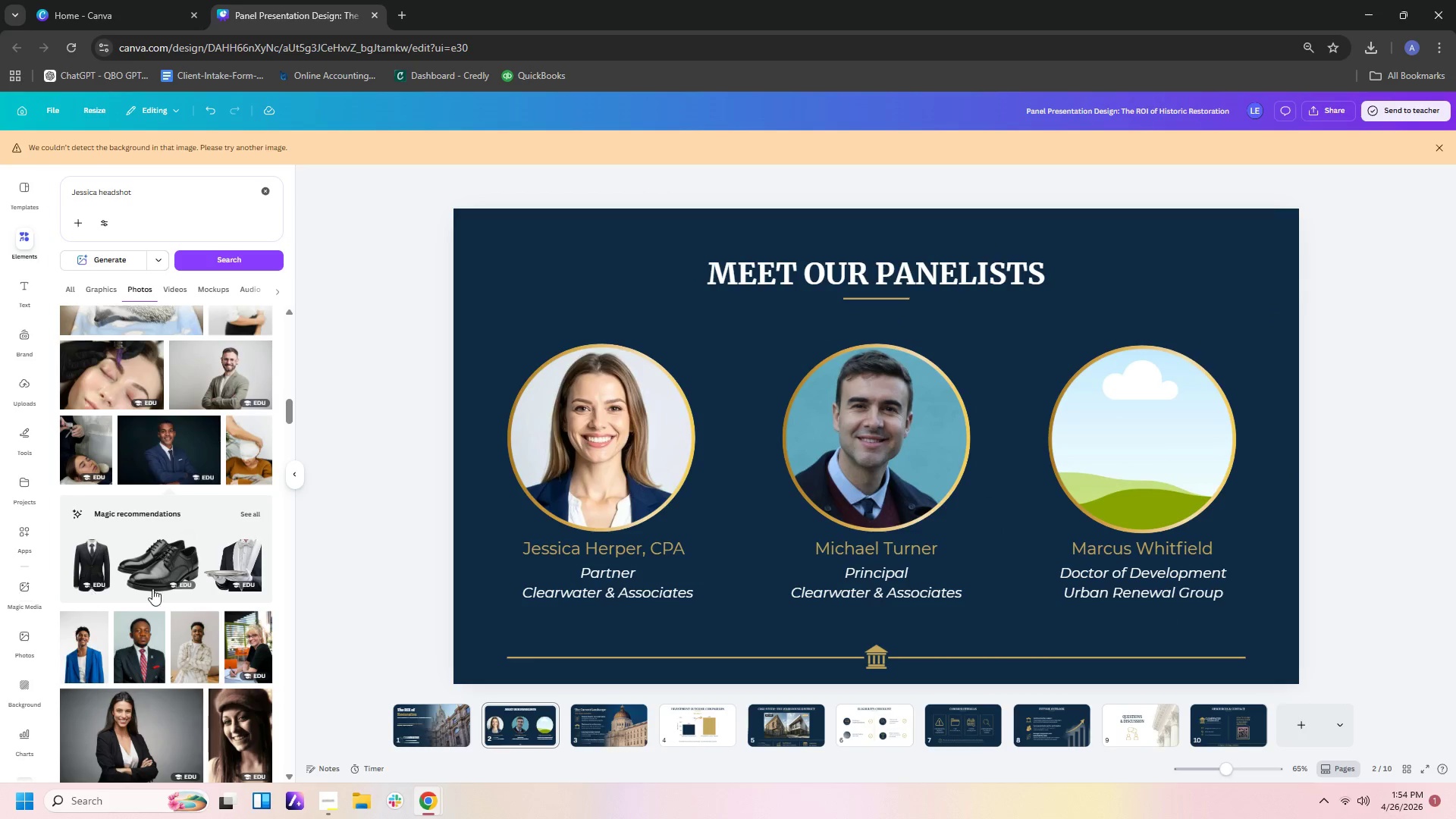 
scroll: coordinate [205, 561], scroll_direction: up, amount: 11.0
 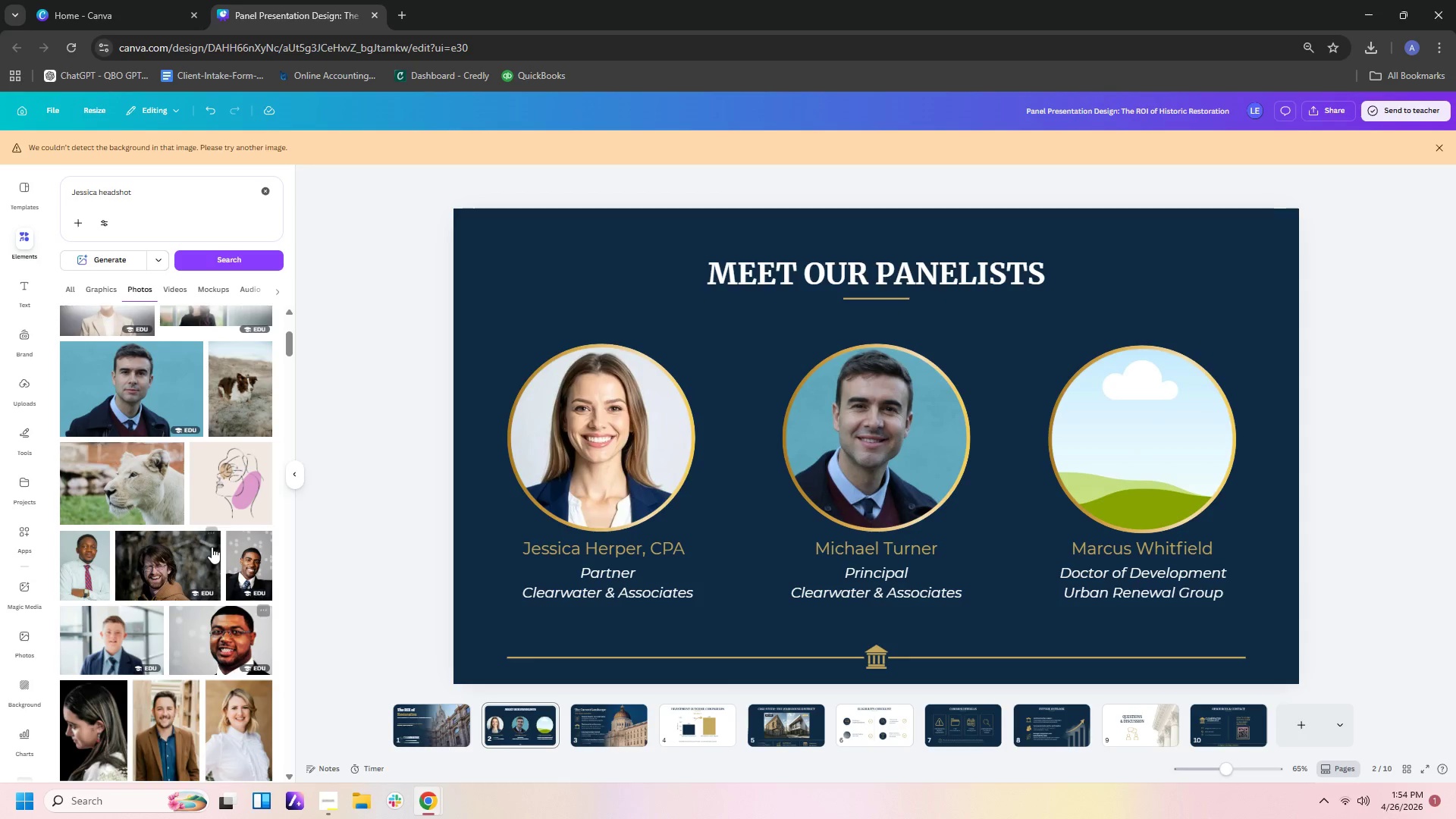 
mouse_move([228, 541])
 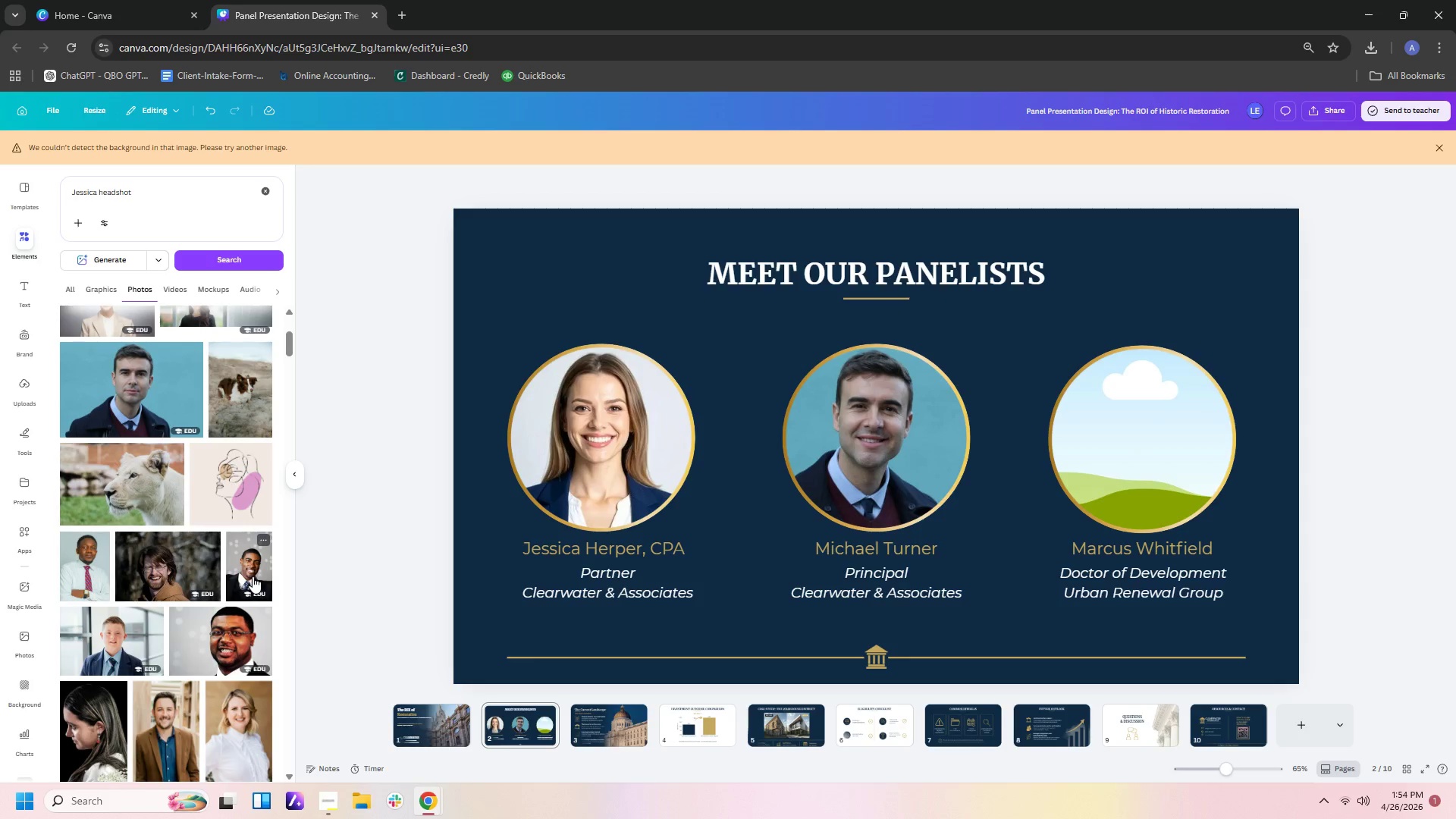 
left_click([253, 576])
 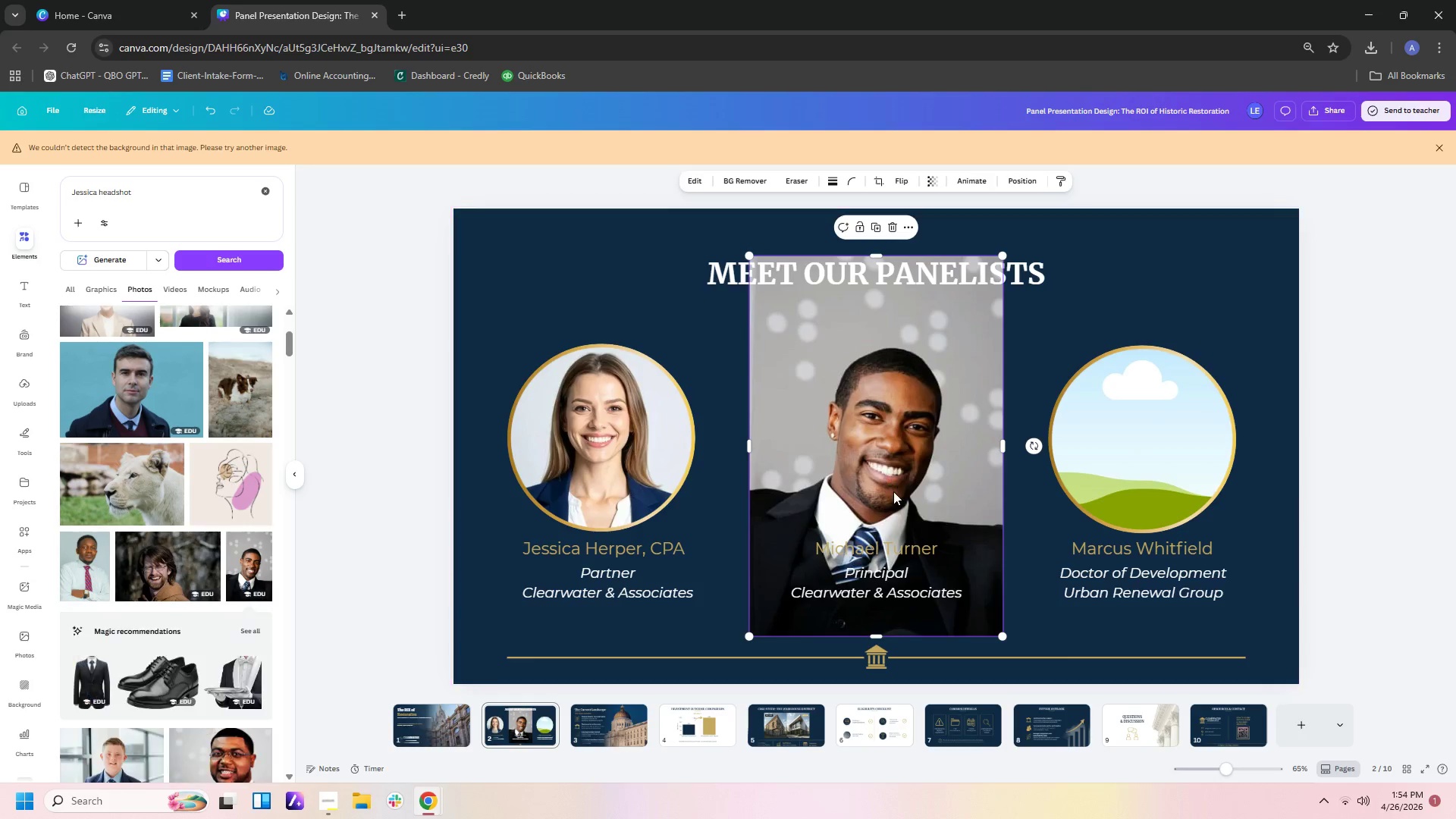 
left_click_drag(start_coordinate=[893, 491], to_coordinate=[1119, 494])
 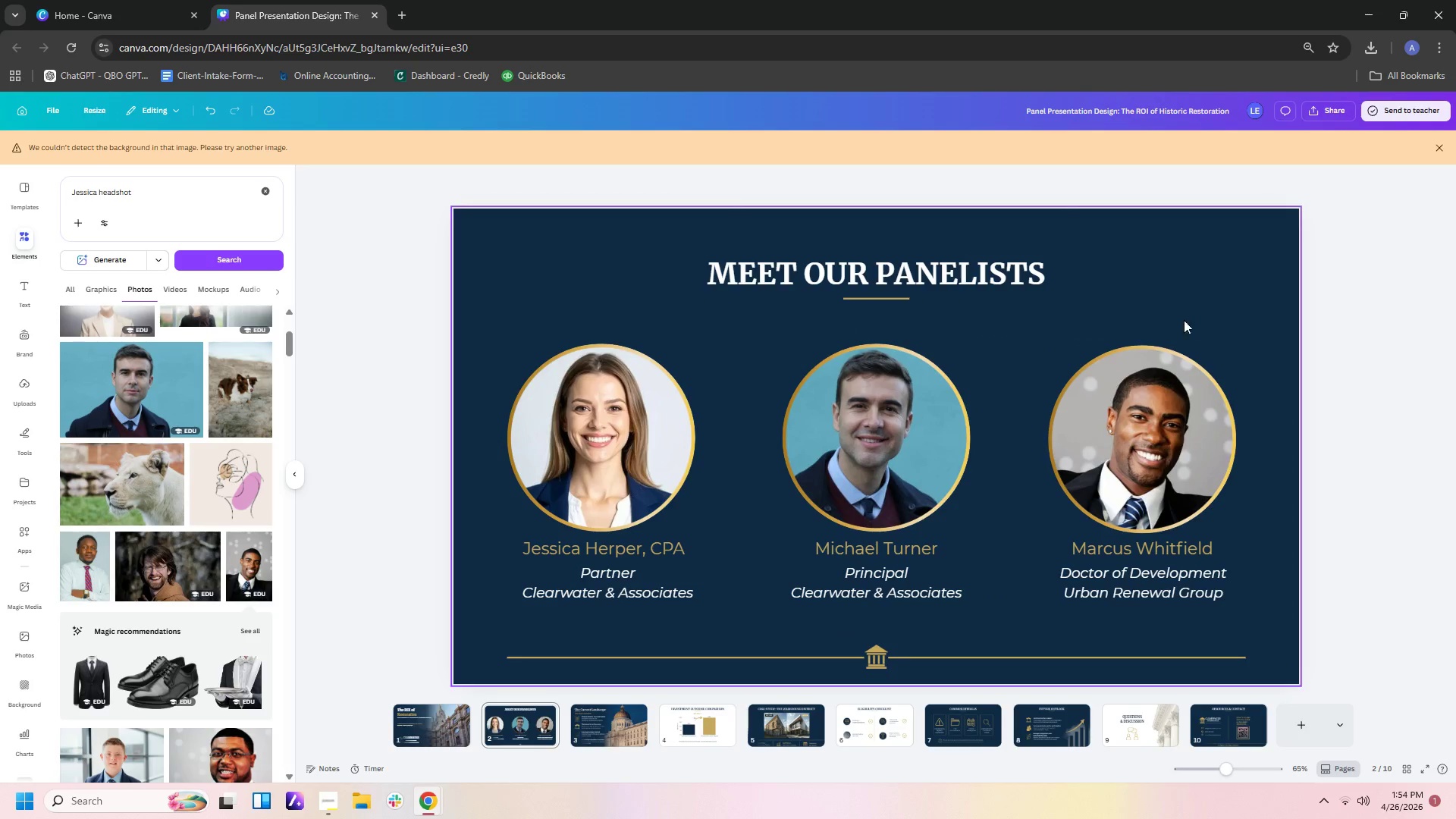 
mouse_move([612, 747])
 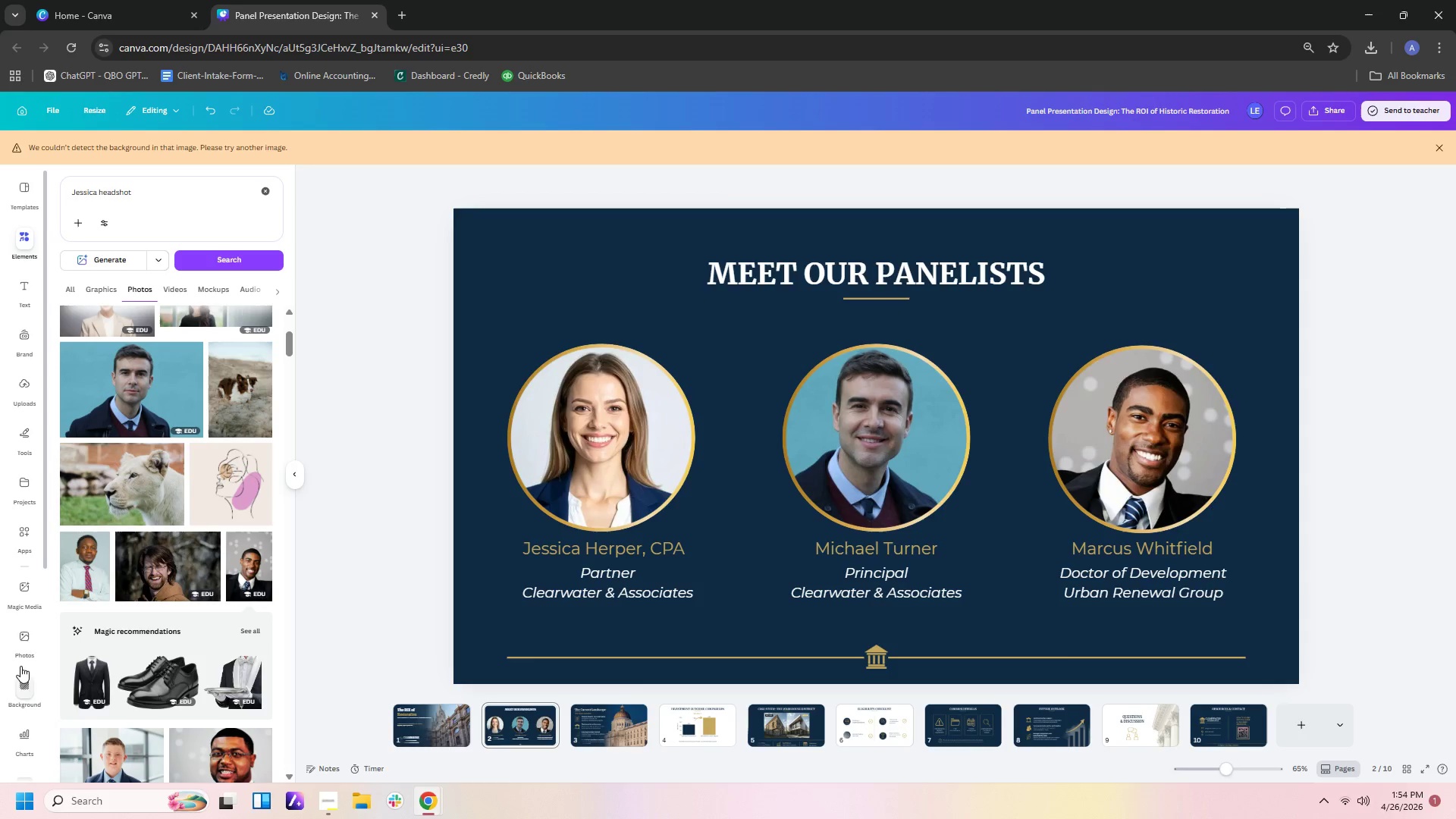 
left_click([25, 583])
 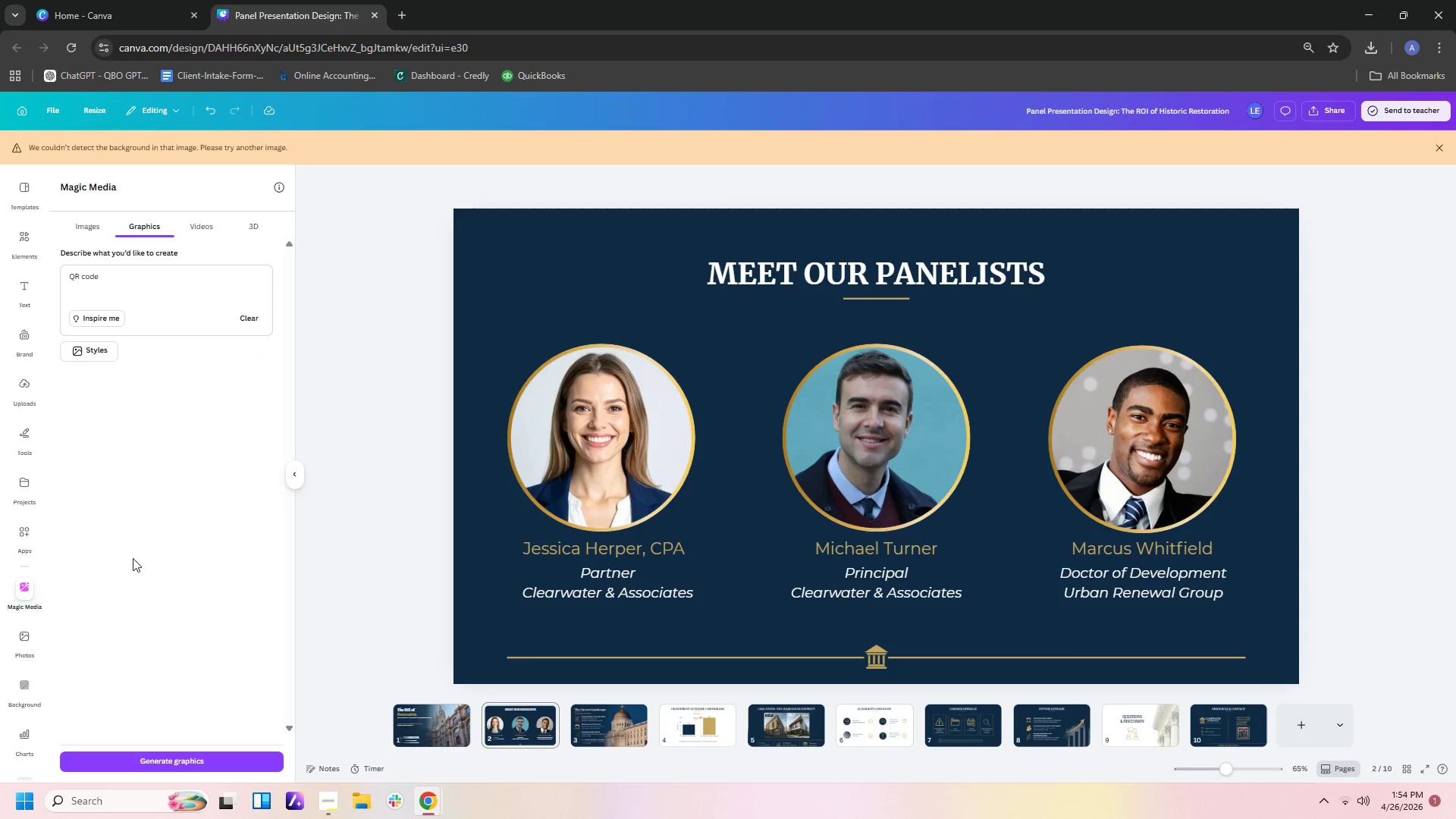 
left_click([204, 759])
 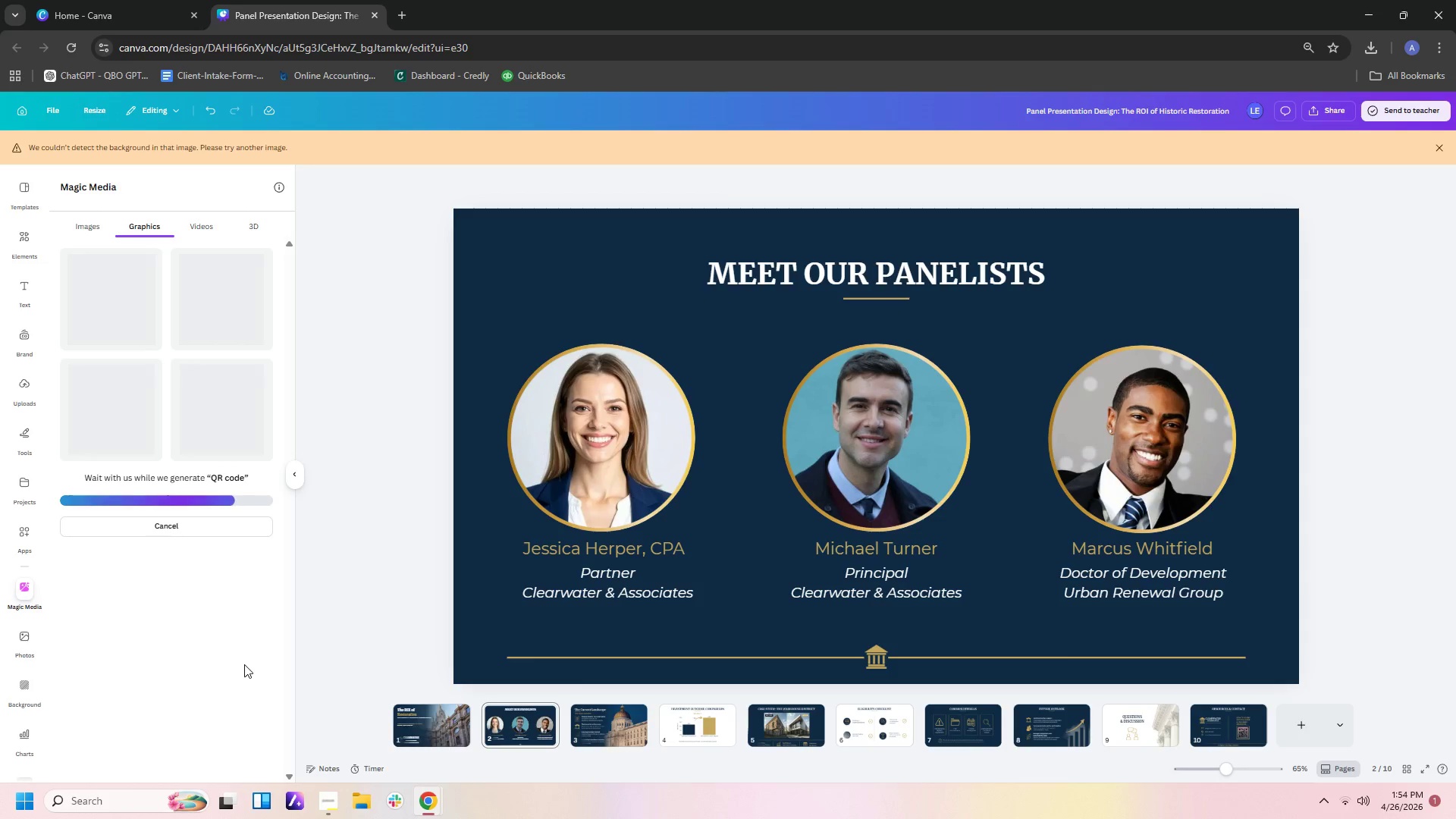 
wait(11.81)
 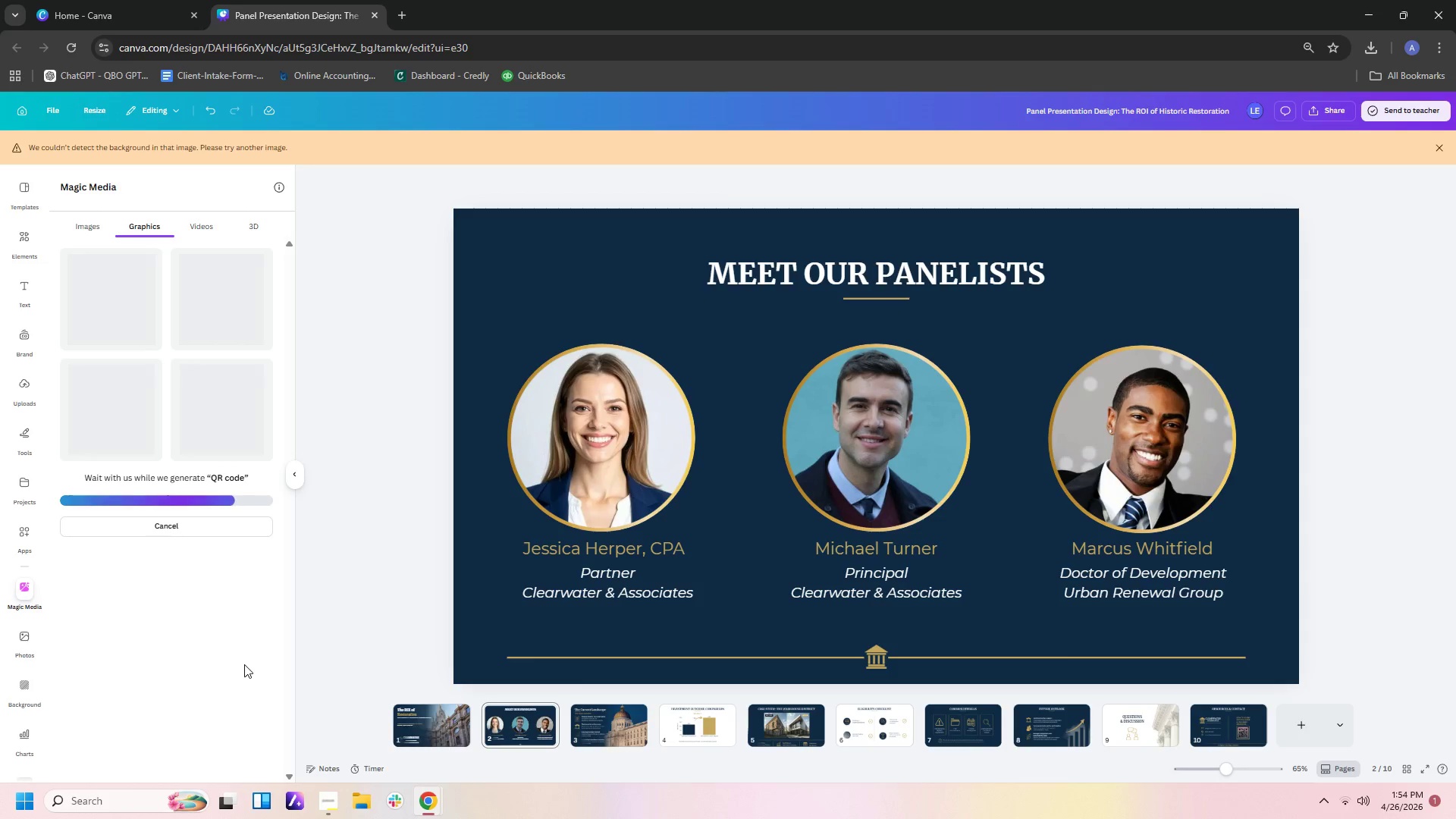 
left_click([1216, 722])
 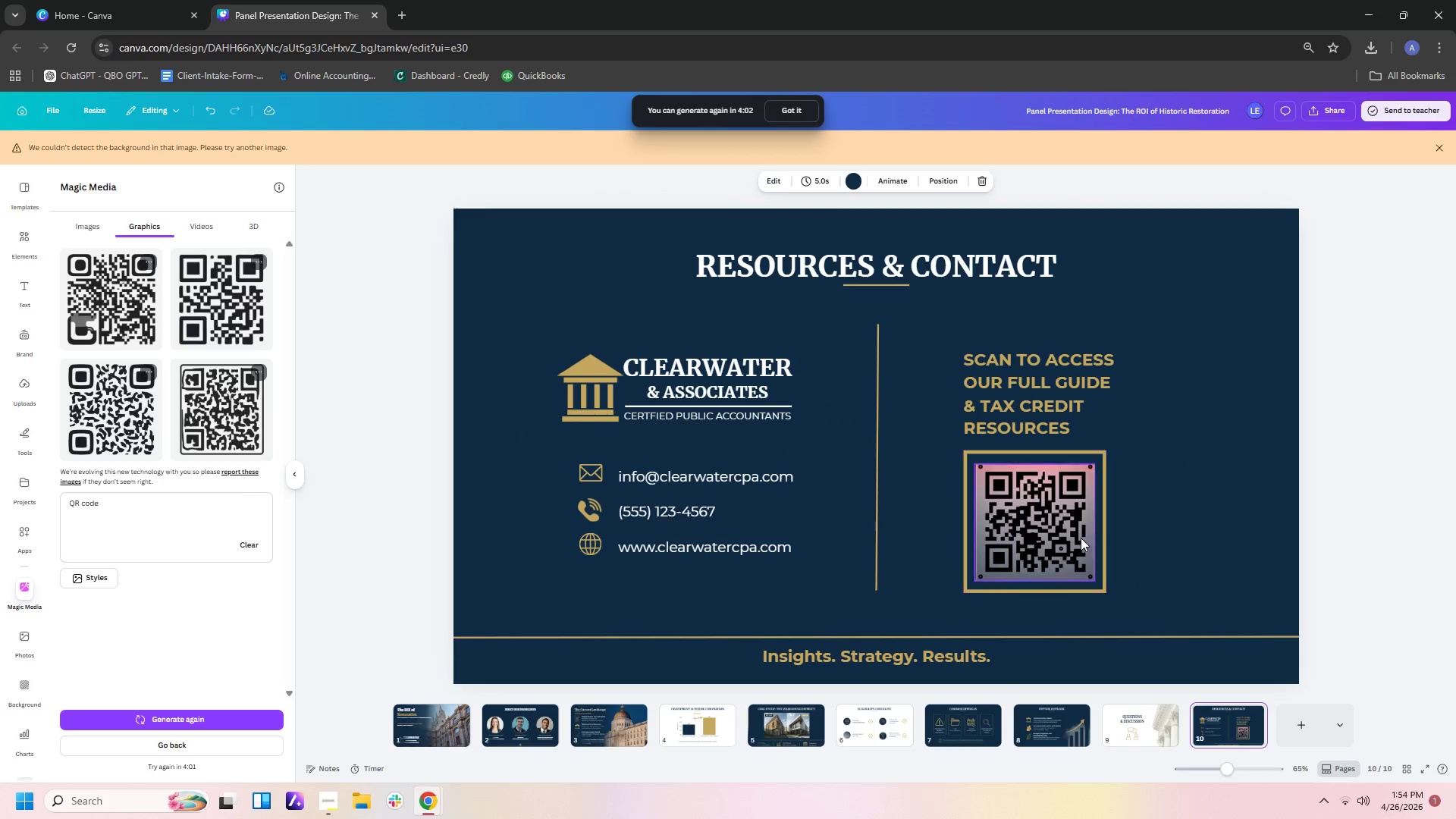 
left_click([1077, 537])
 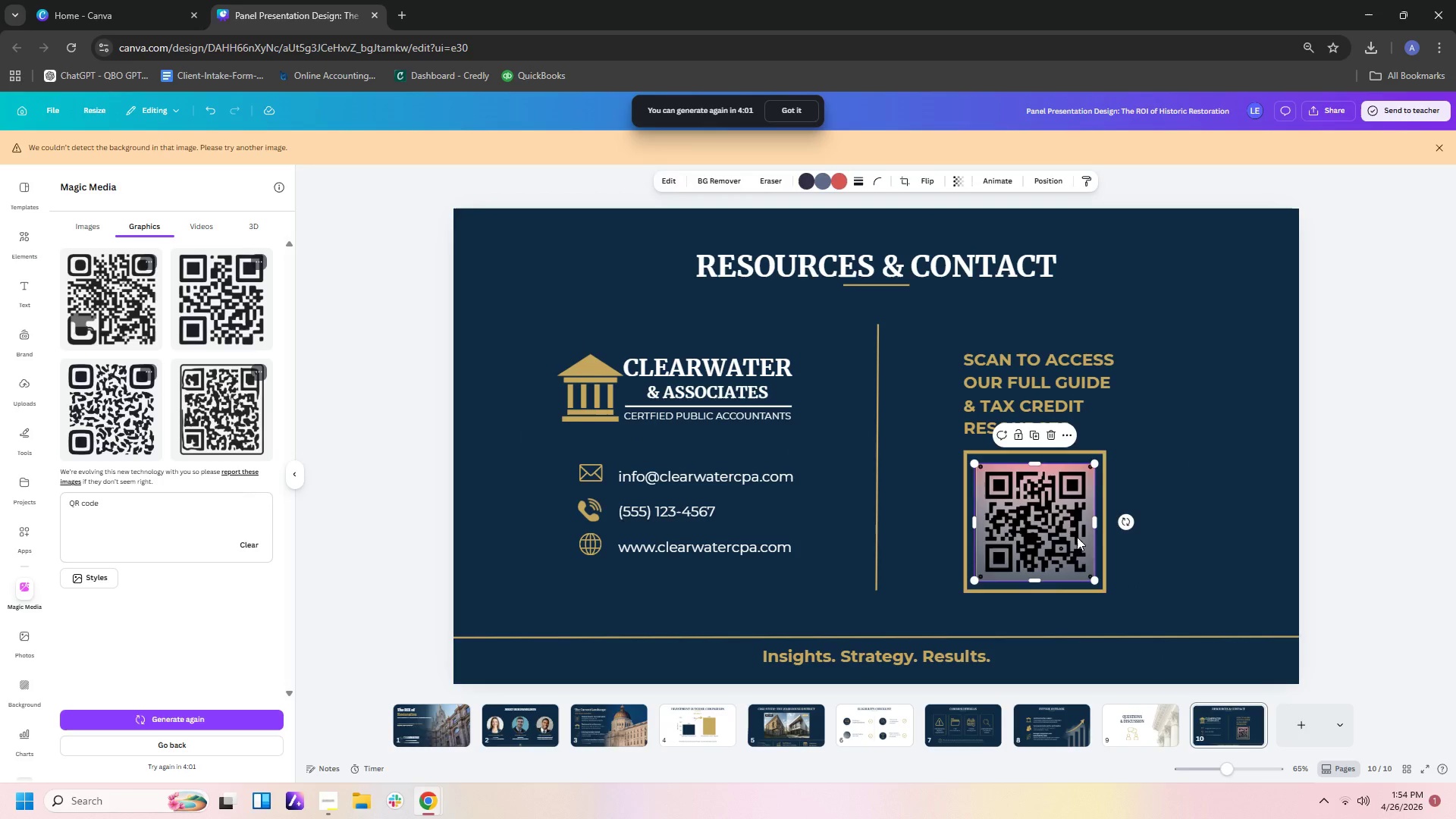 
key(Delete)
 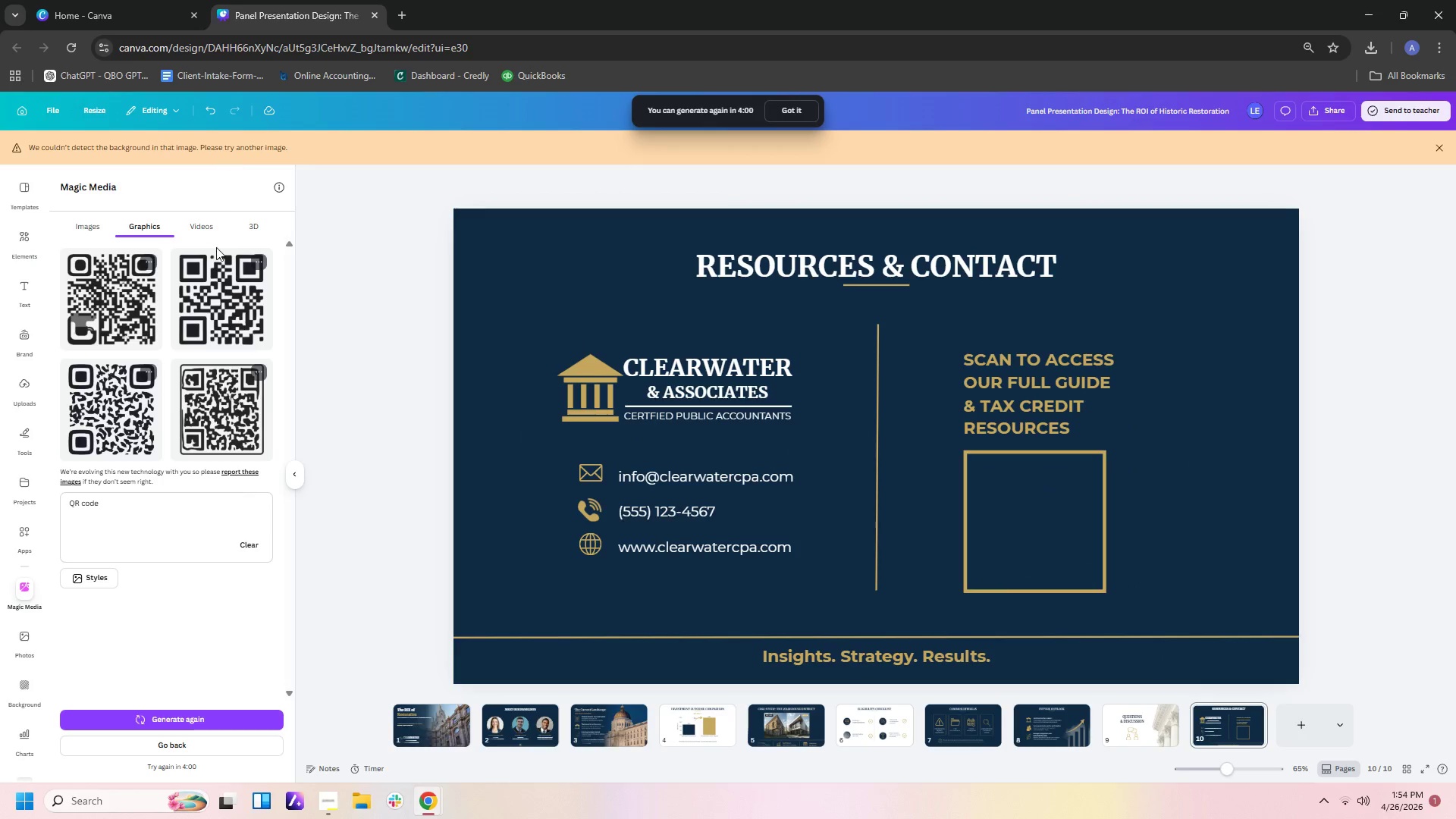 
left_click([215, 282])
 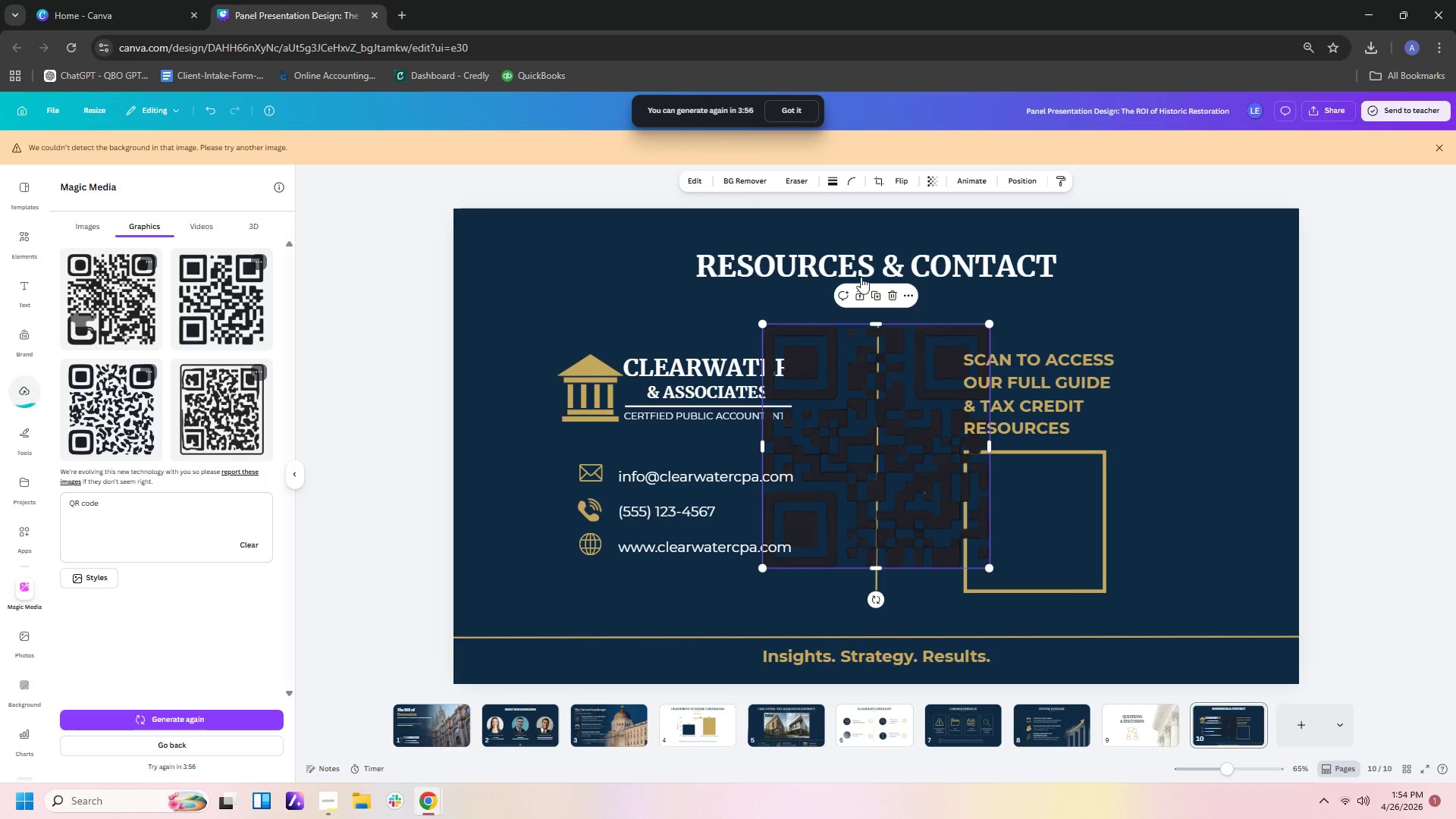 
left_click_drag(start_coordinate=[877, 404], to_coordinate=[998, 460])
 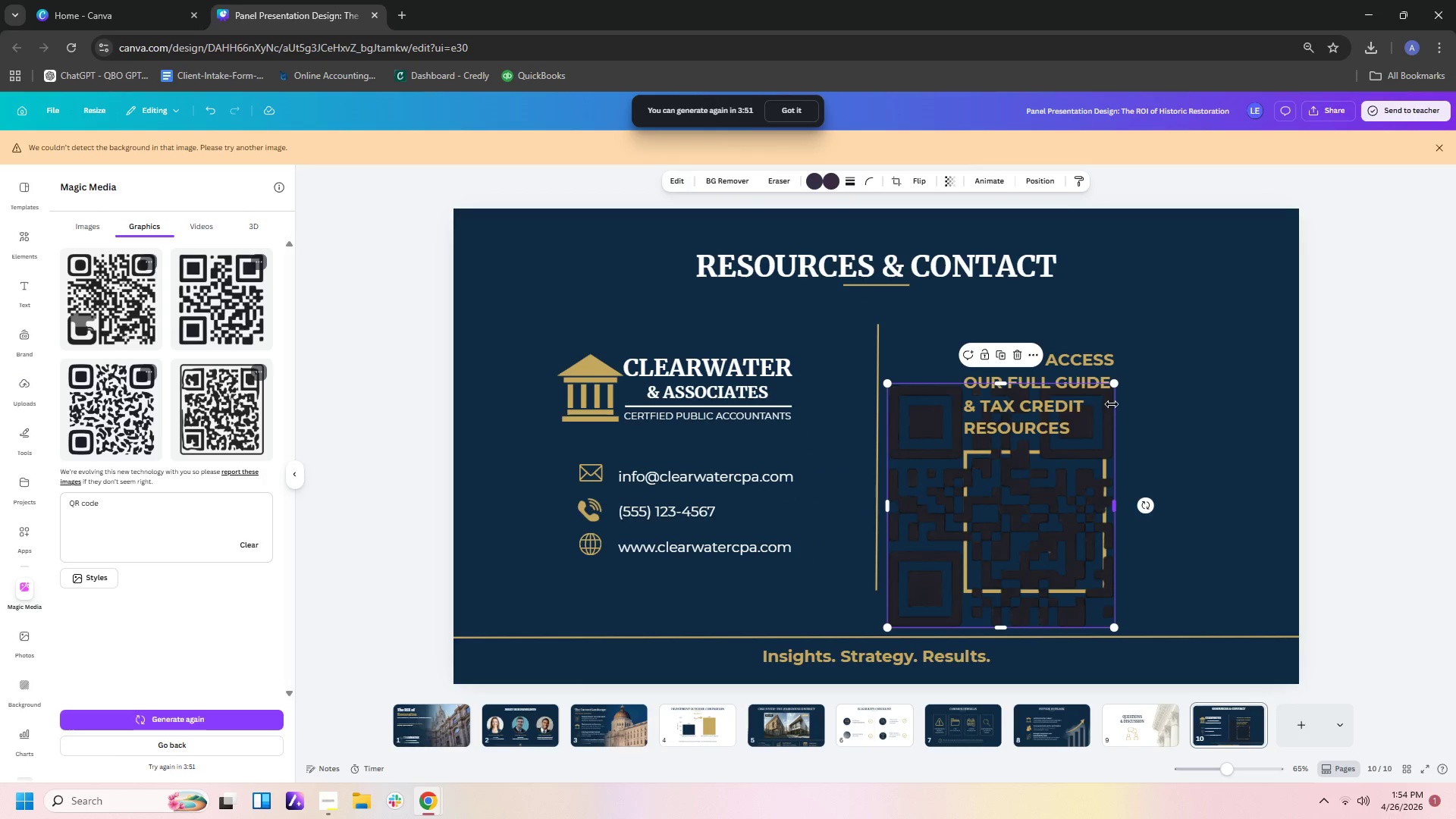 
left_click_drag(start_coordinate=[1114, 383], to_coordinate=[995, 535])
 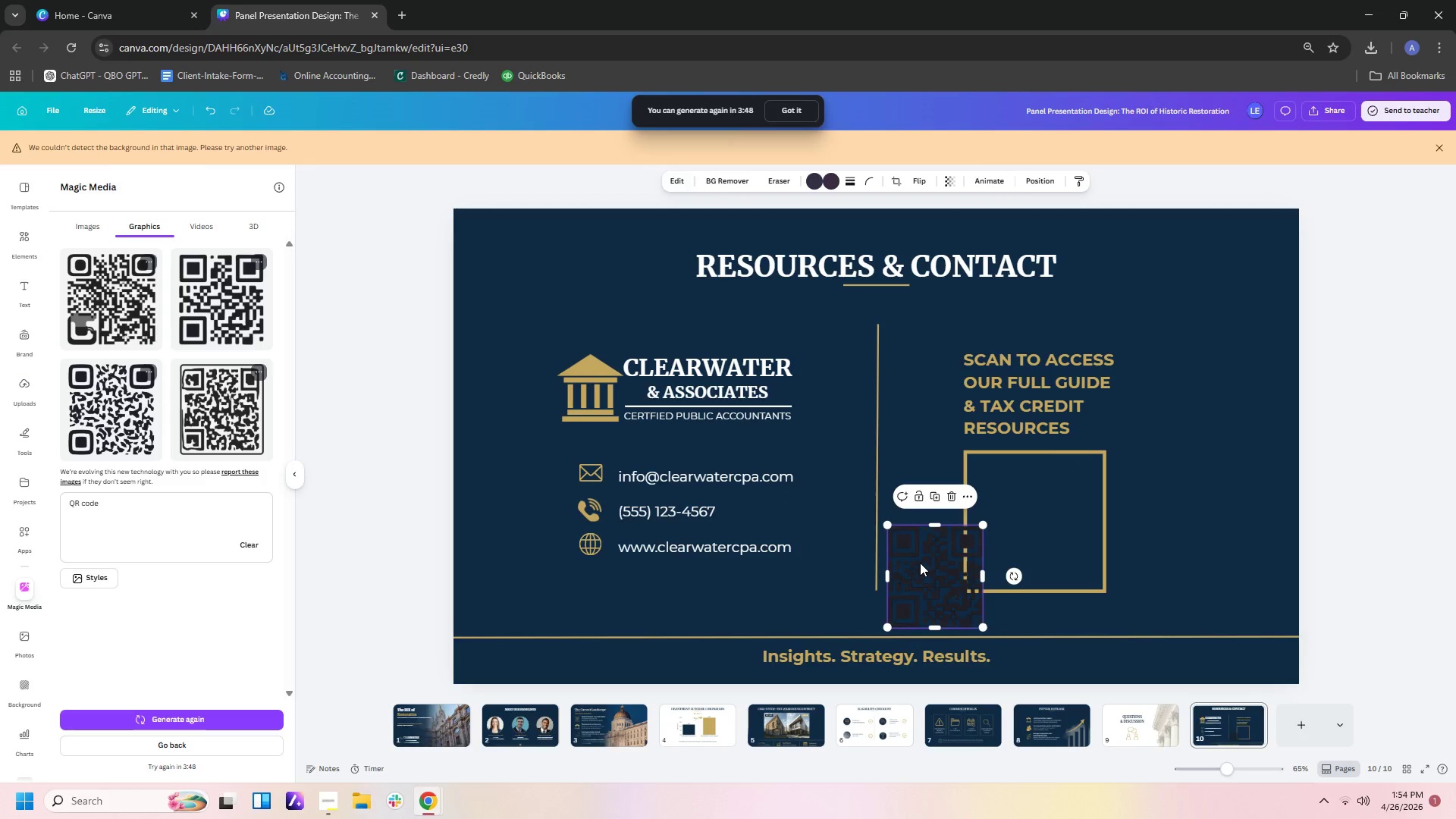 
left_click_drag(start_coordinate=[920, 563], to_coordinate=[1005, 494])
 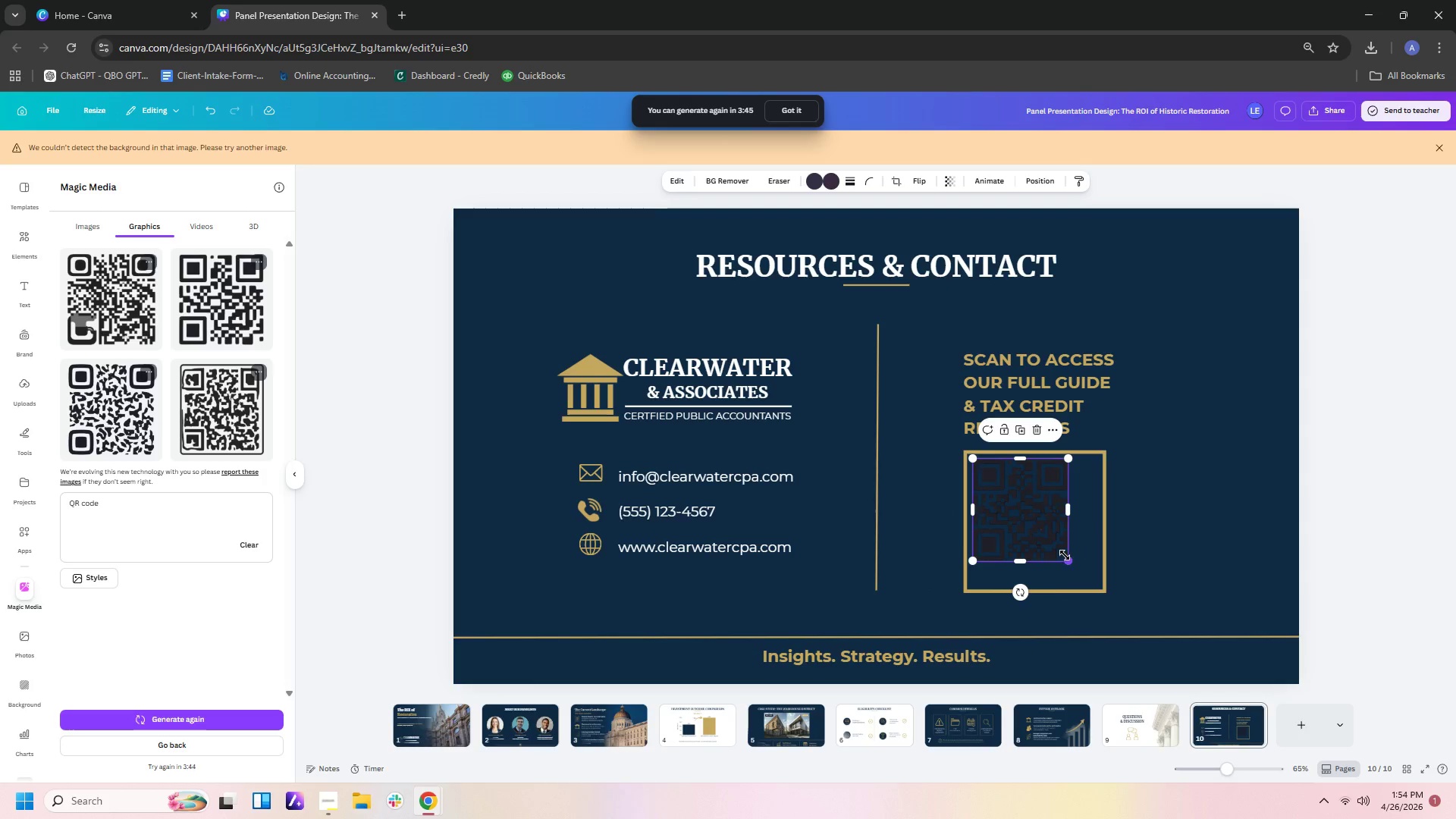 
left_click_drag(start_coordinate=[1065, 555], to_coordinate=[1097, 571])
 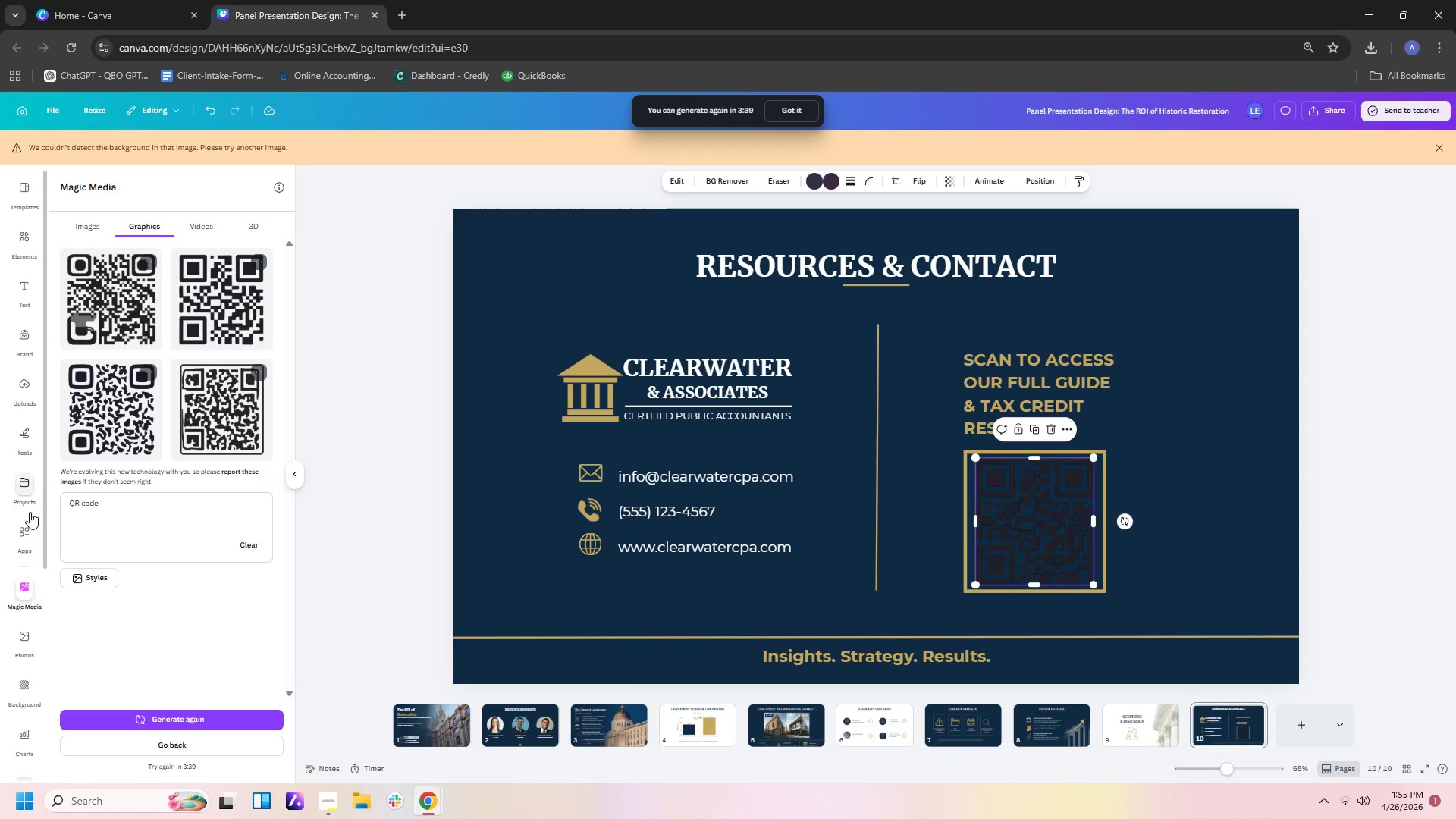 
wait(5.27)
 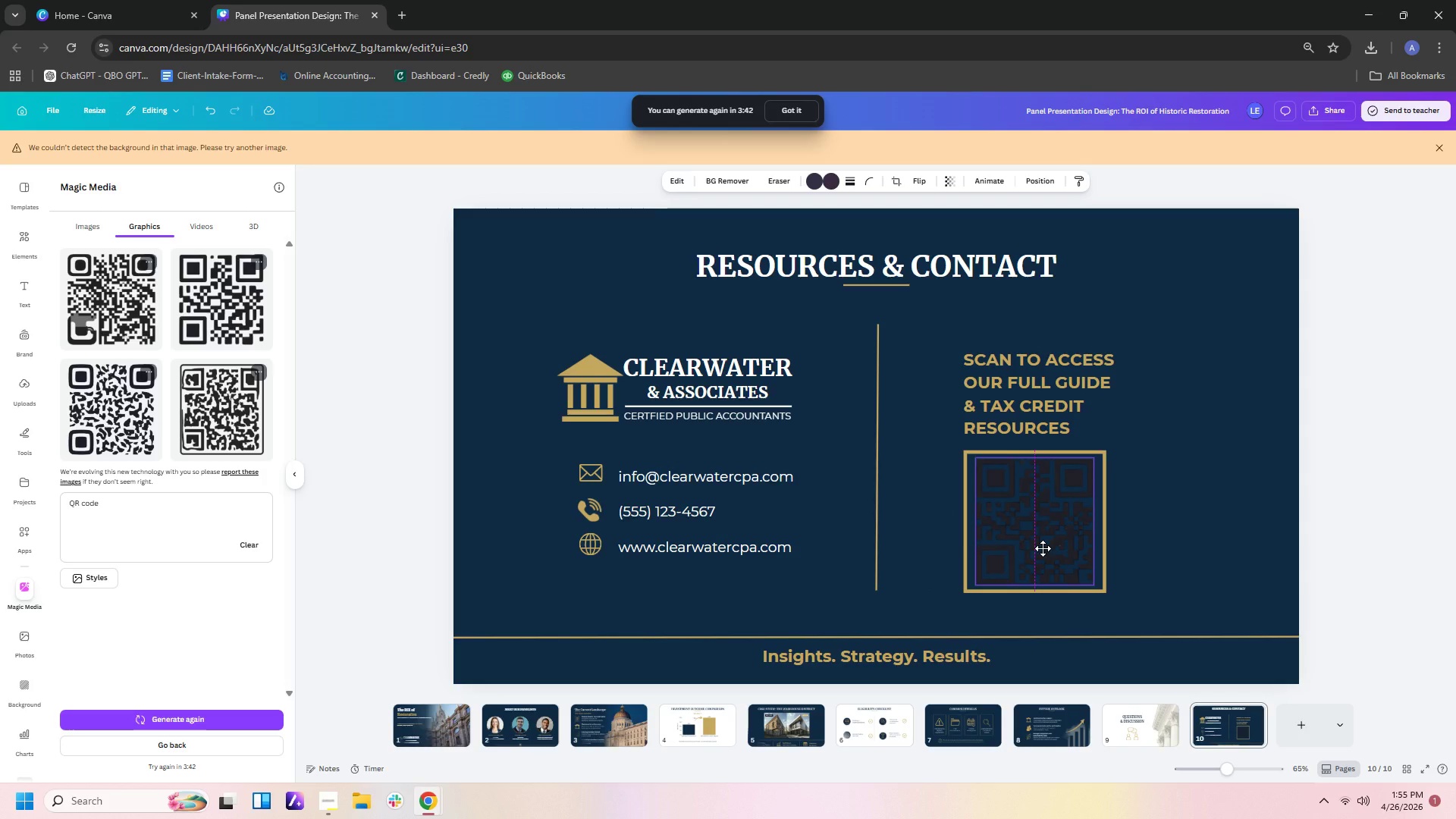 
left_click([968, 489])
 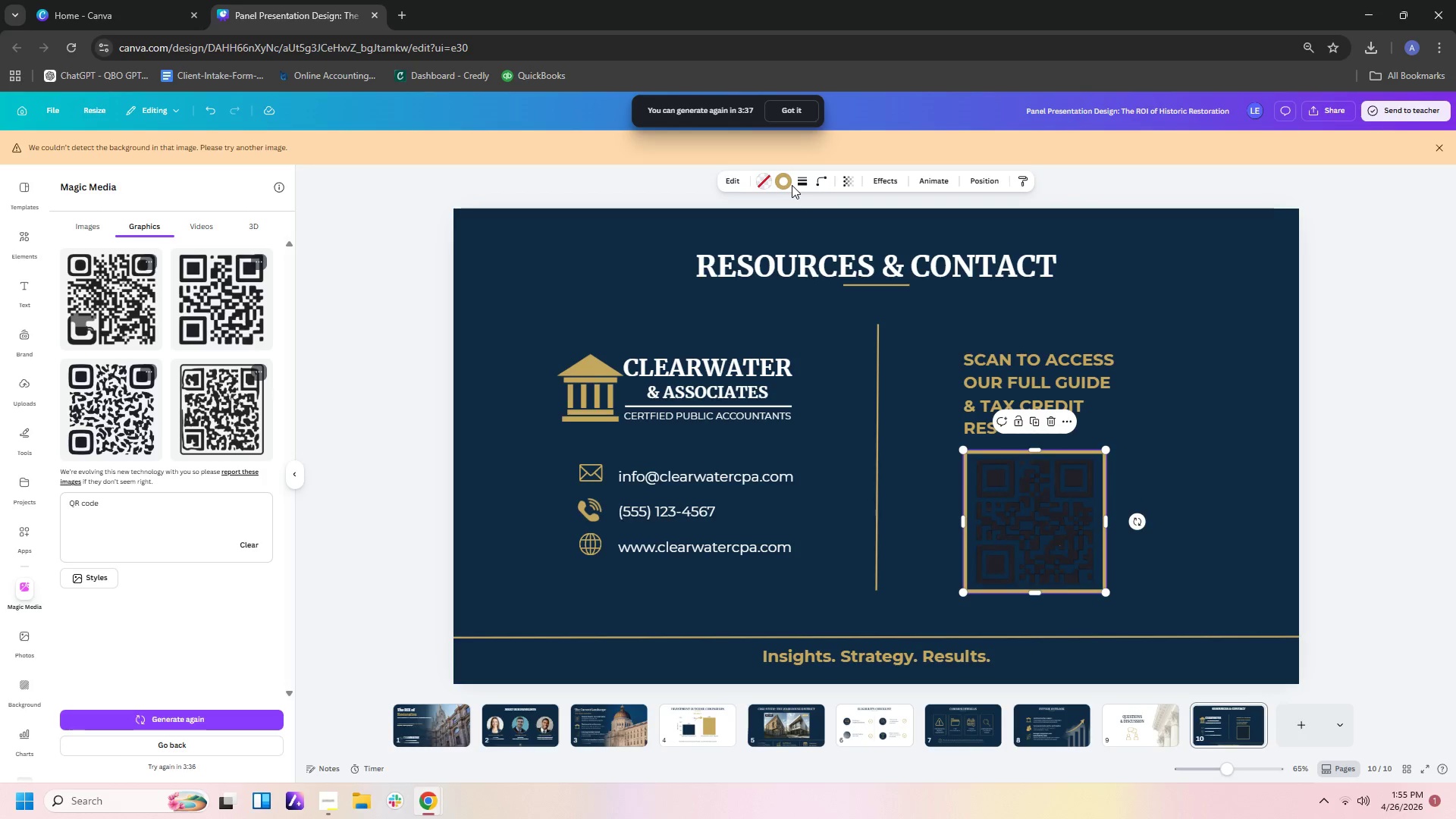 
left_click([763, 178])
 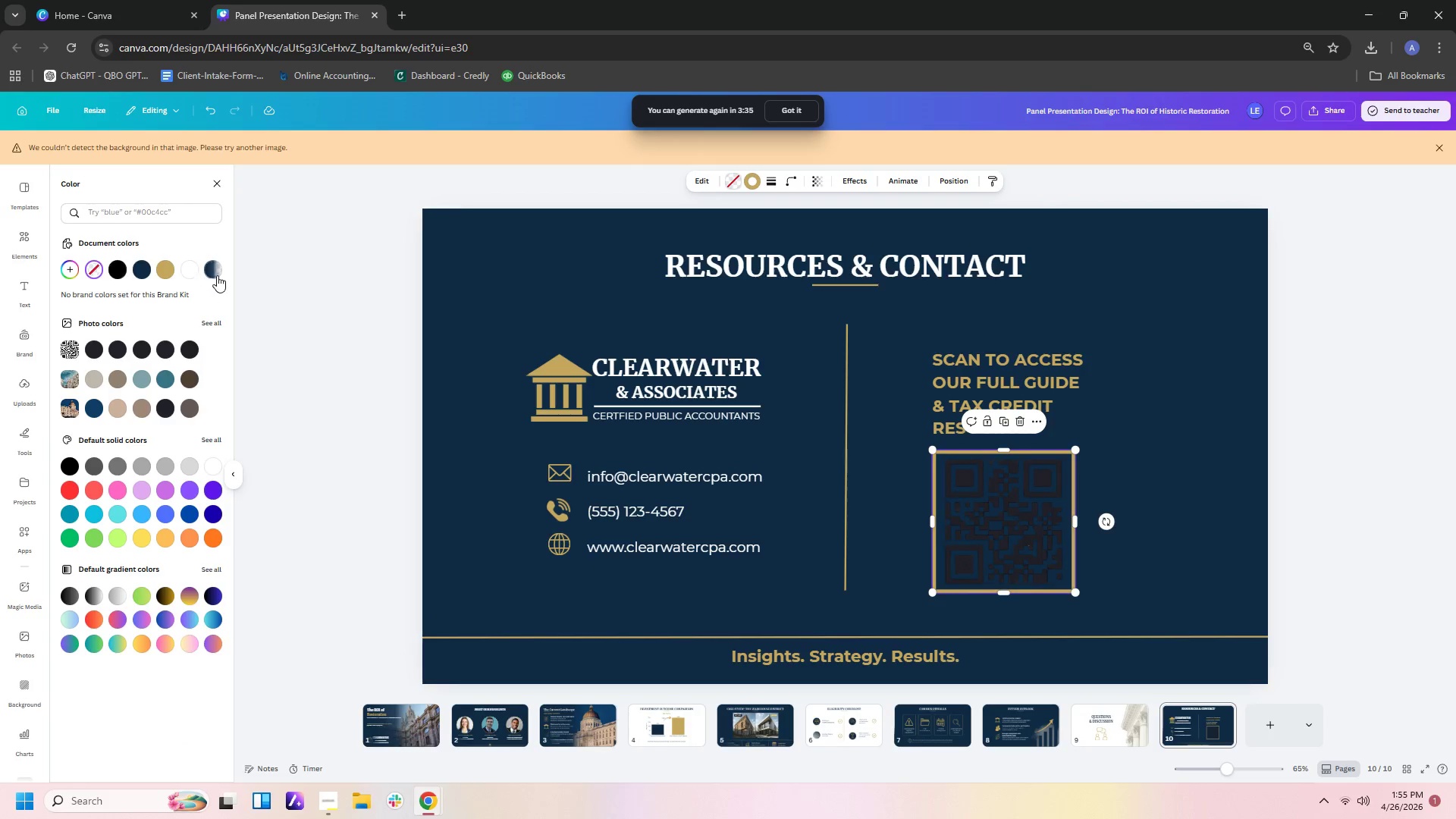 
left_click([190, 271])
 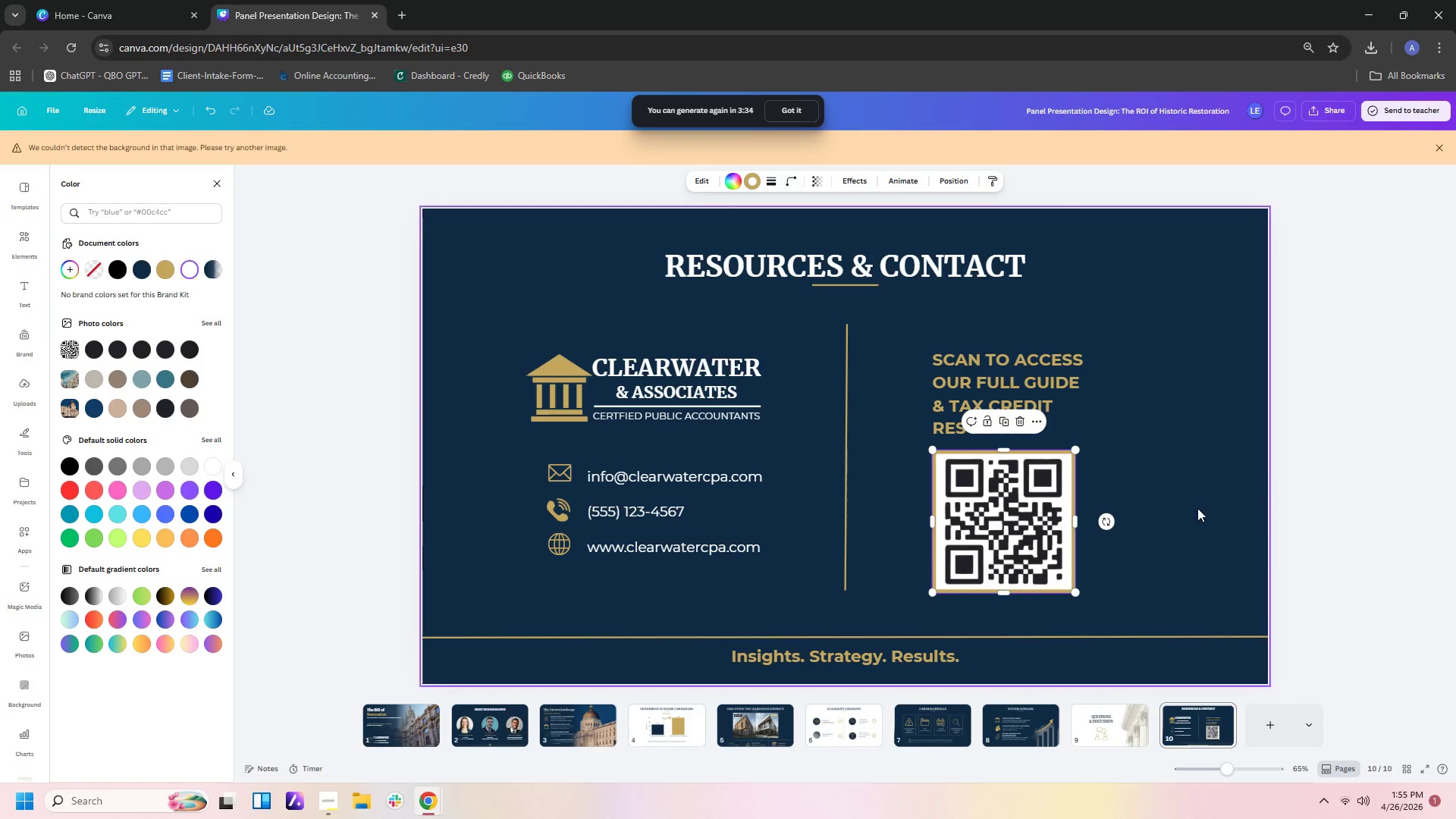 
left_click([1203, 520])
 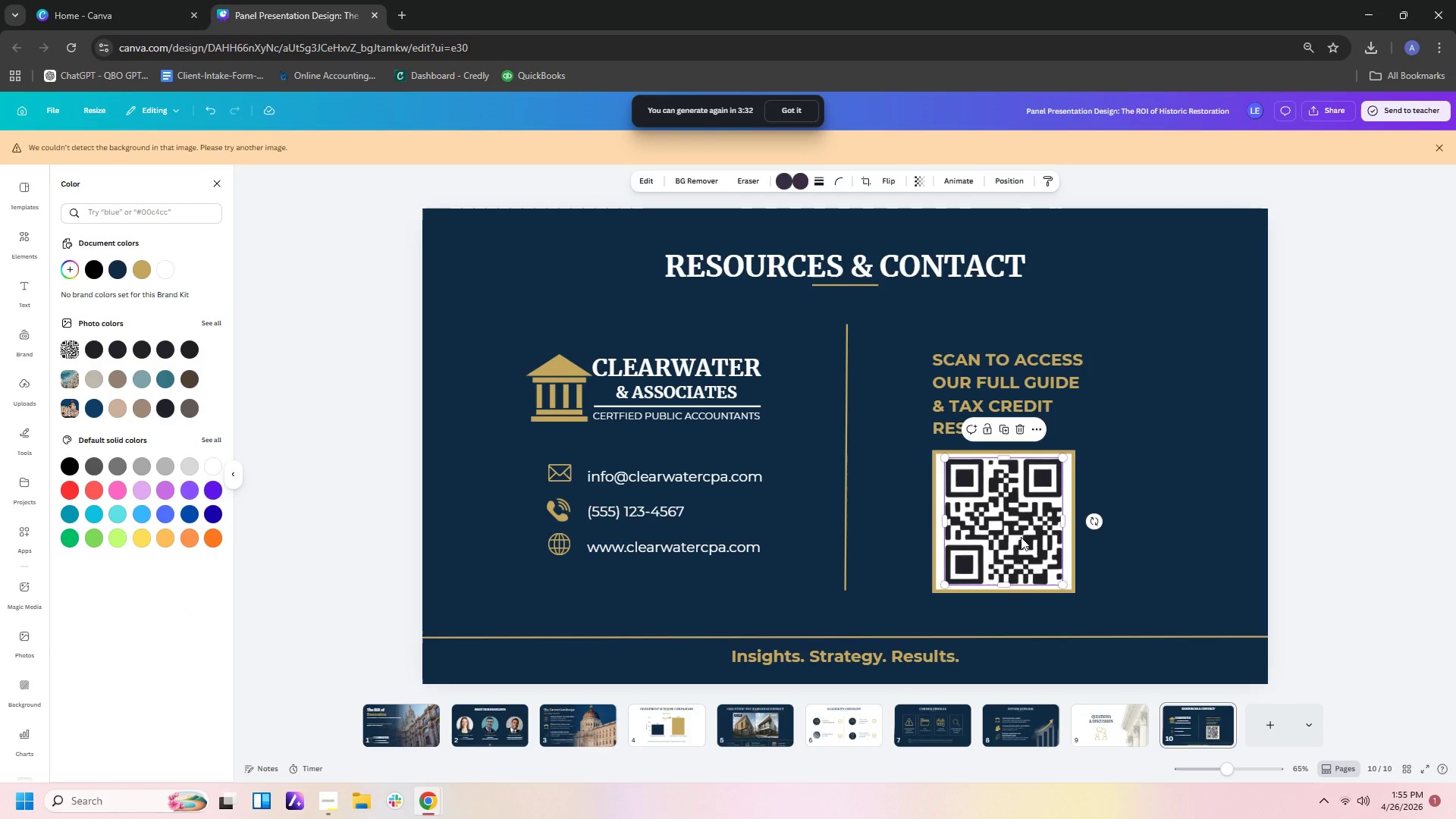 
double_click([1144, 551])
 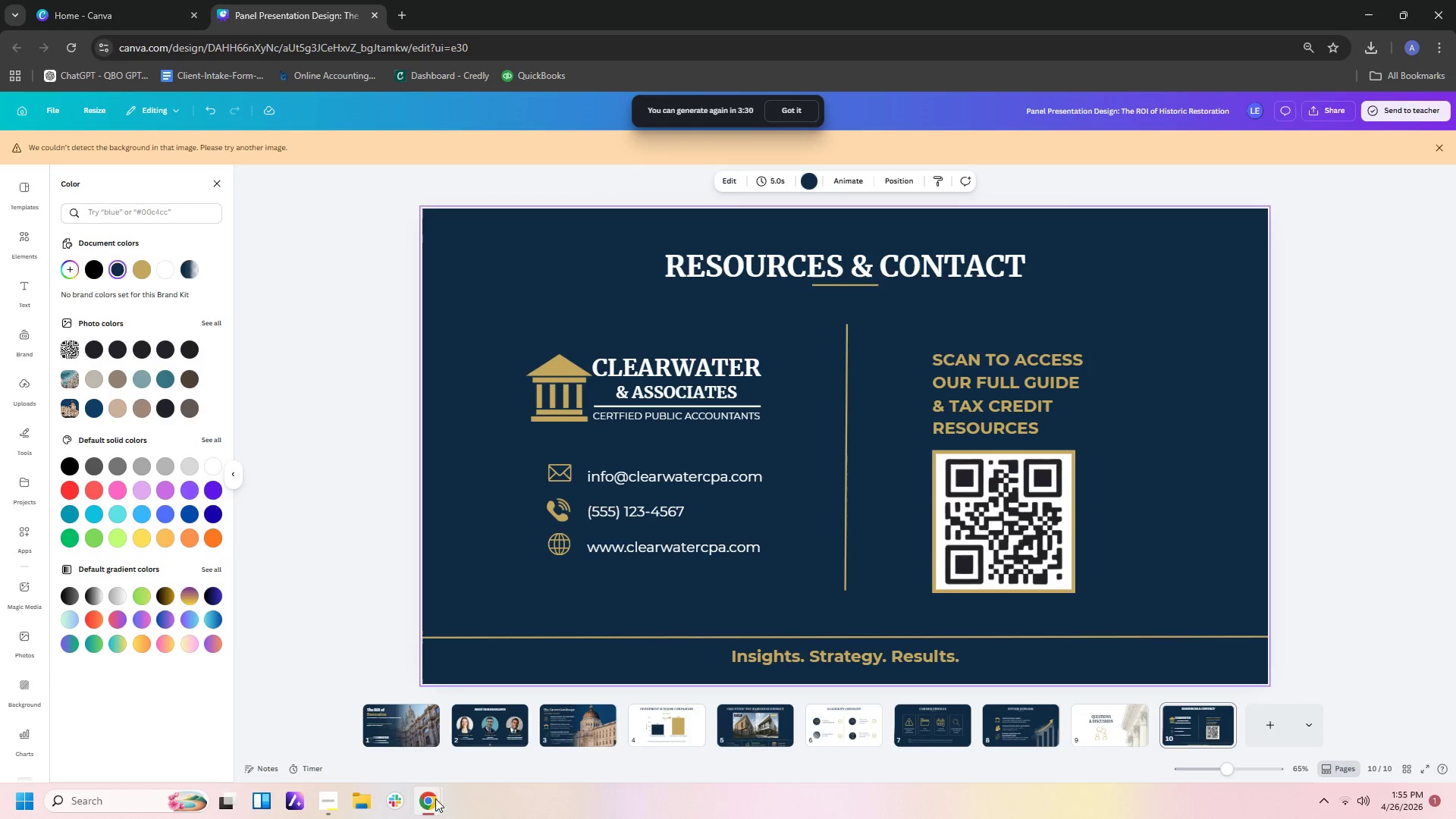 
left_click([328, 812])